 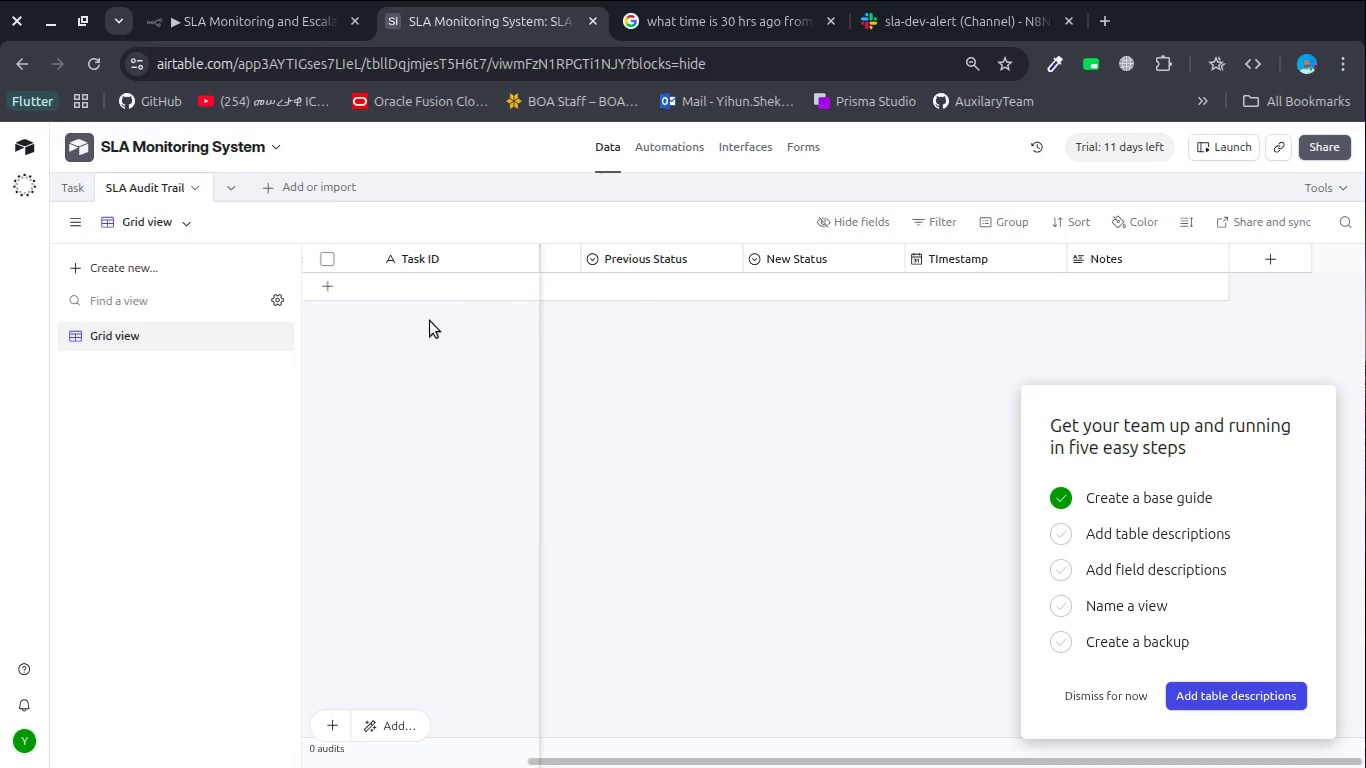 
scroll: coordinate [690, 411], scroll_direction: up, amount: 13.0
 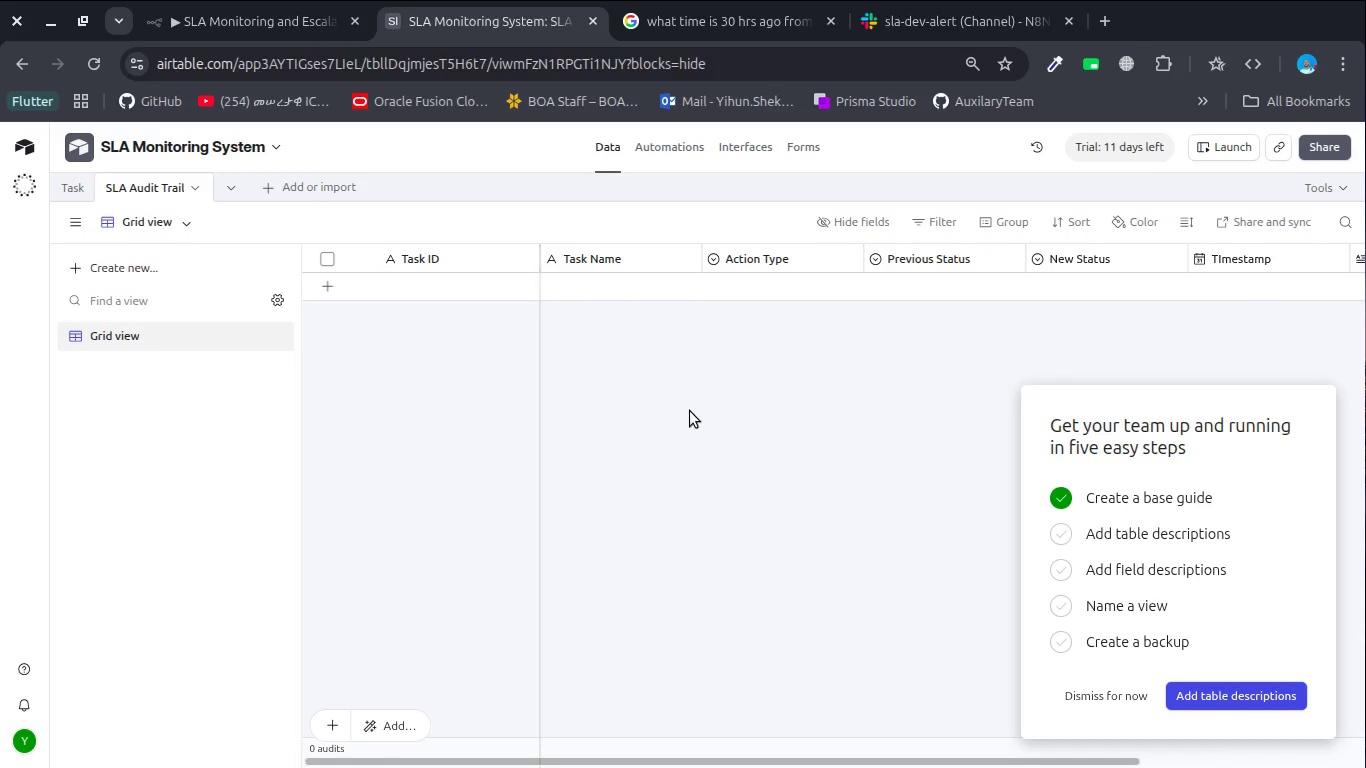 
scroll: coordinate [690, 411], scroll_direction: down, amount: 4.0
 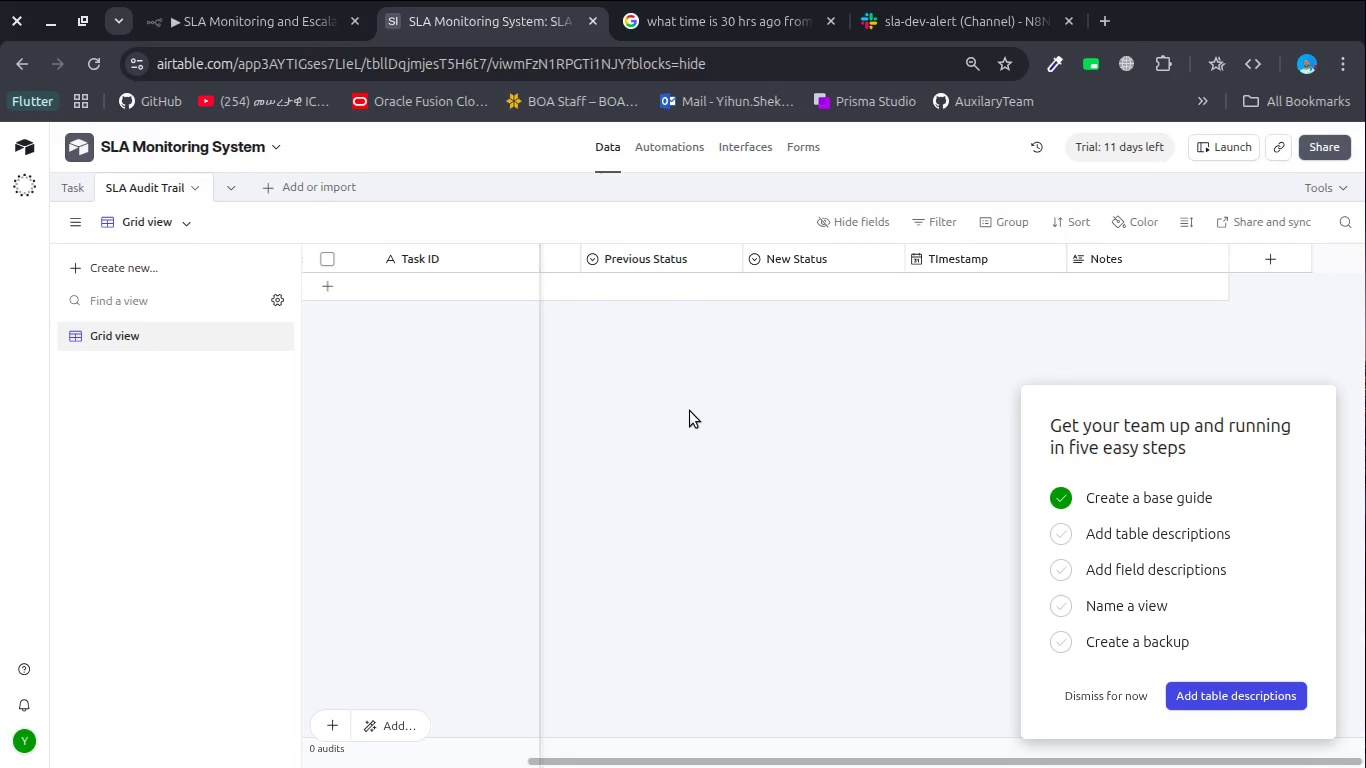 
scroll: coordinate [690, 411], scroll_direction: up, amount: 10.0
 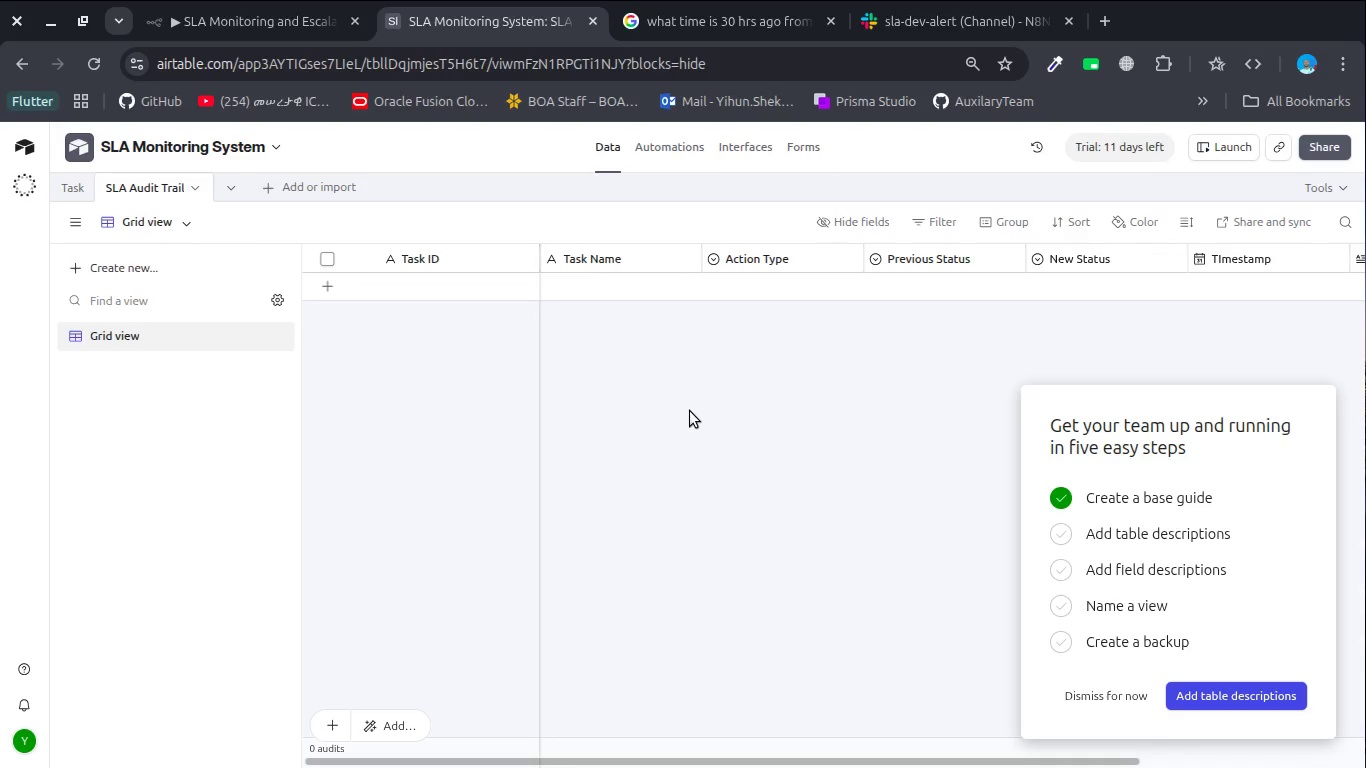 
wait(40.01)
 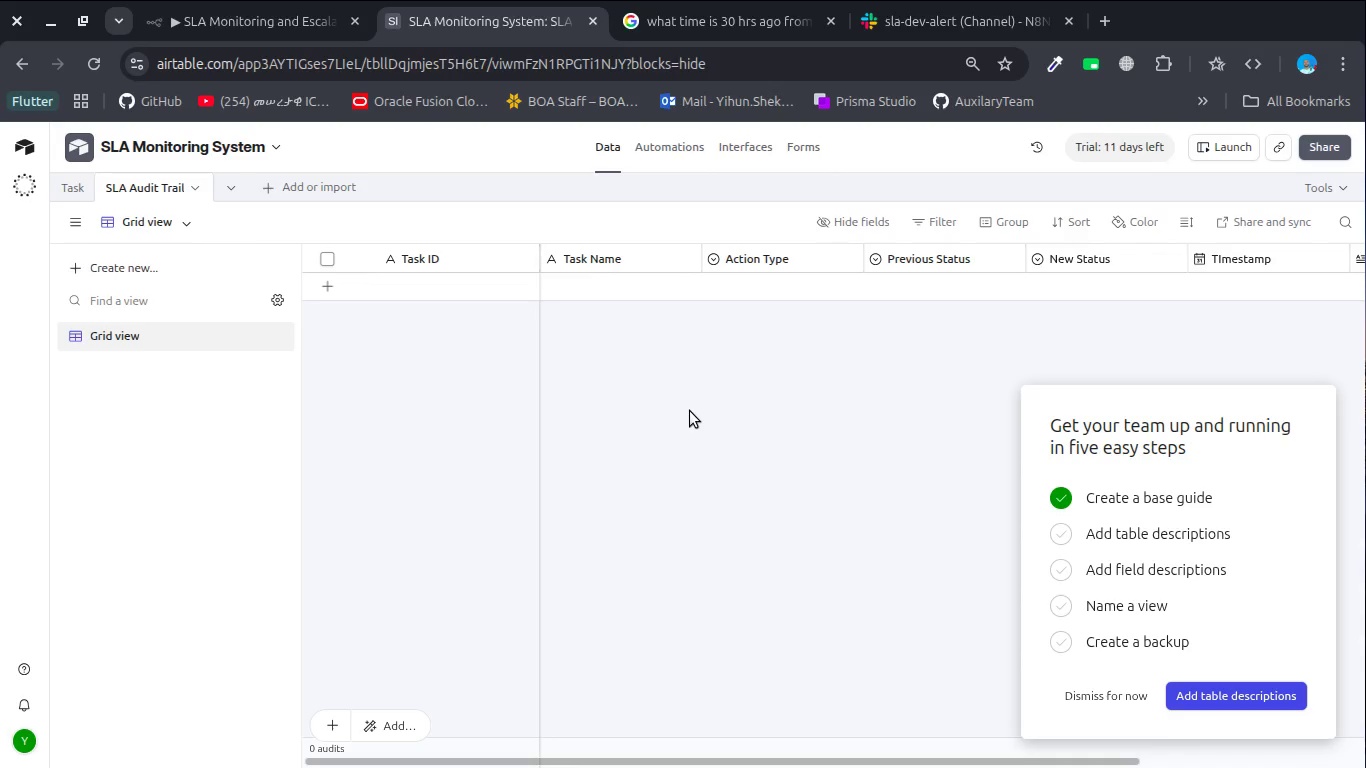 
right_click([637, 259])
 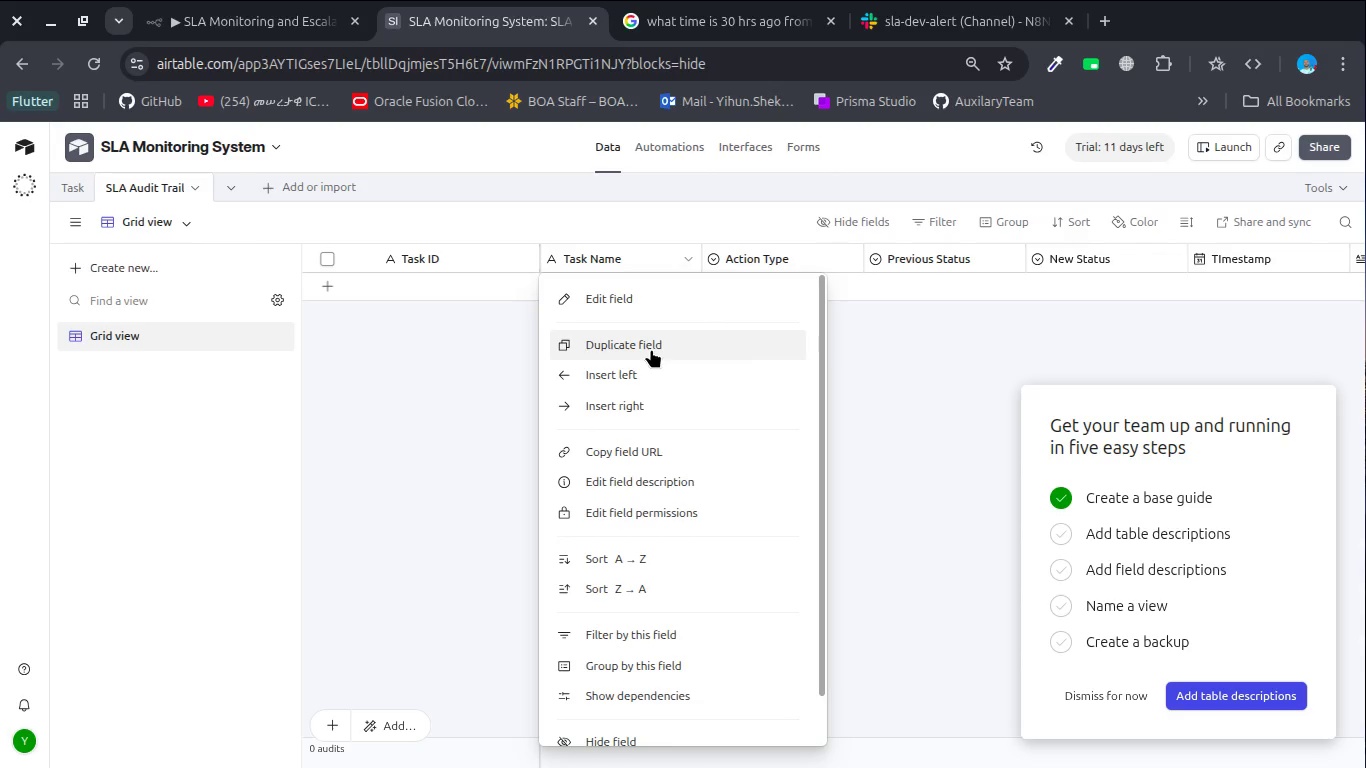 
left_click([651, 349])
 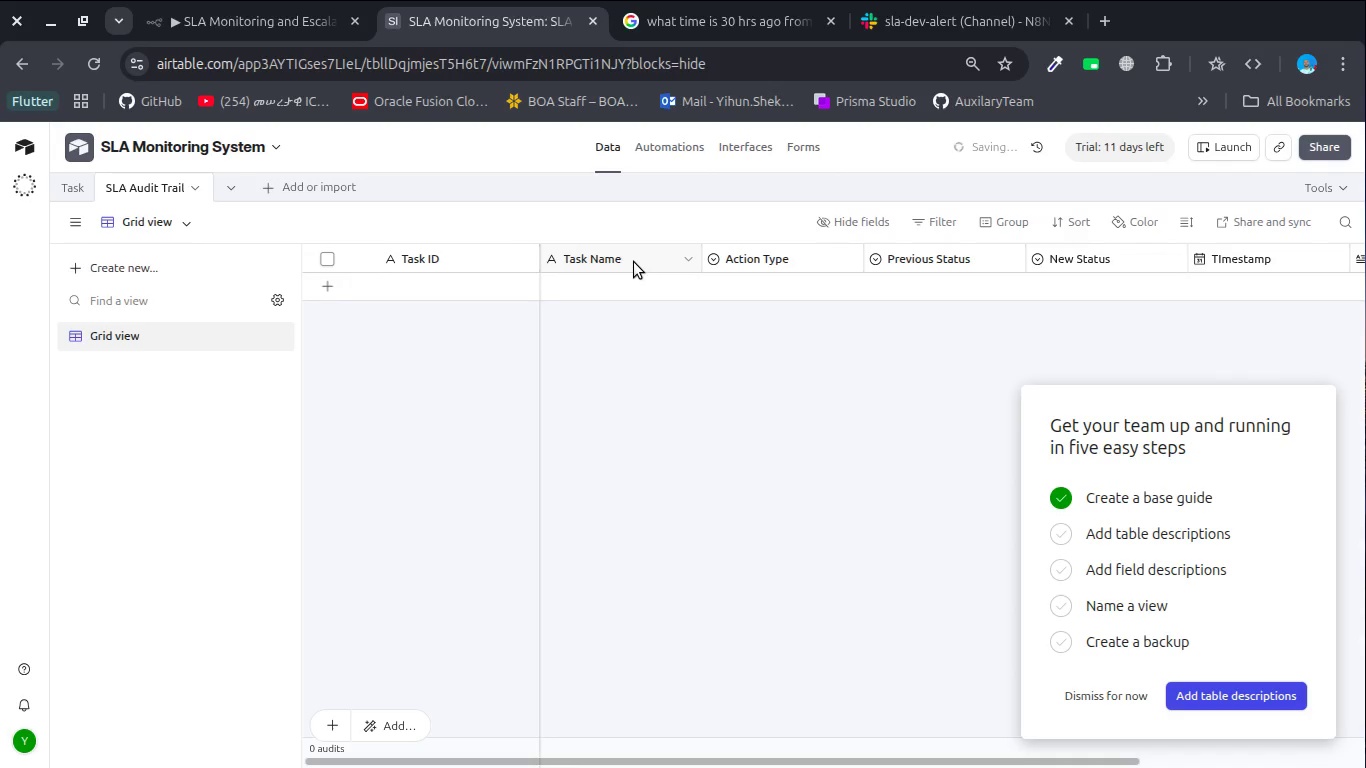 
scroll: coordinate [634, 262], scroll_direction: up, amount: 15.0
 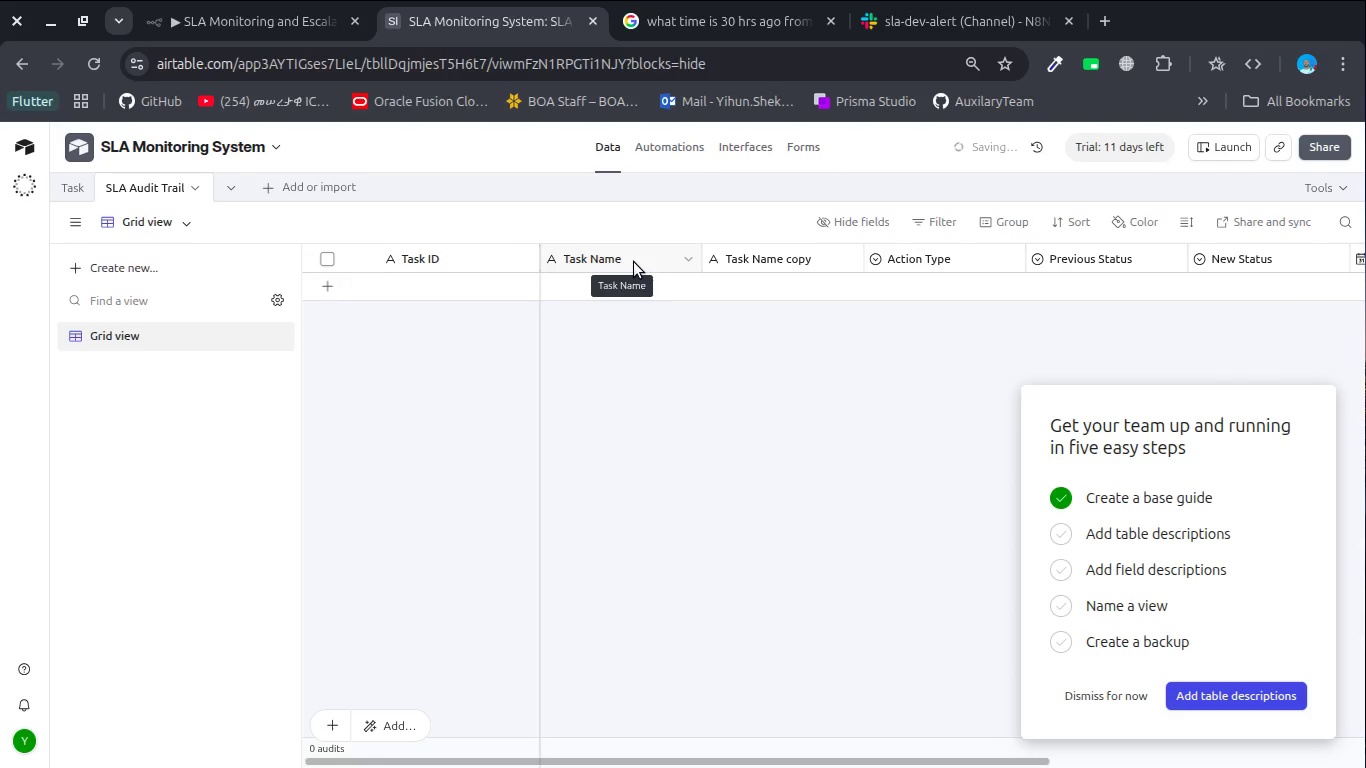 
right_click([634, 262])
 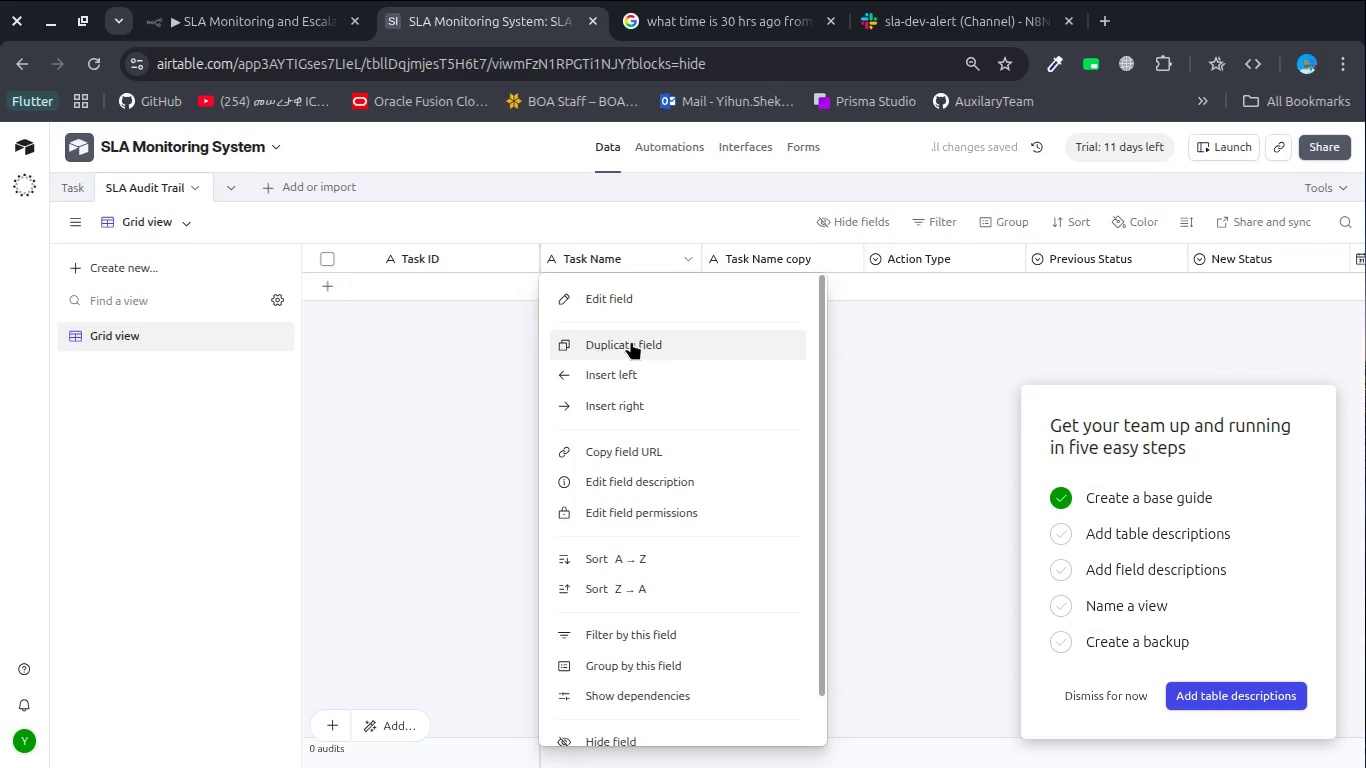 
left_click([631, 338])
 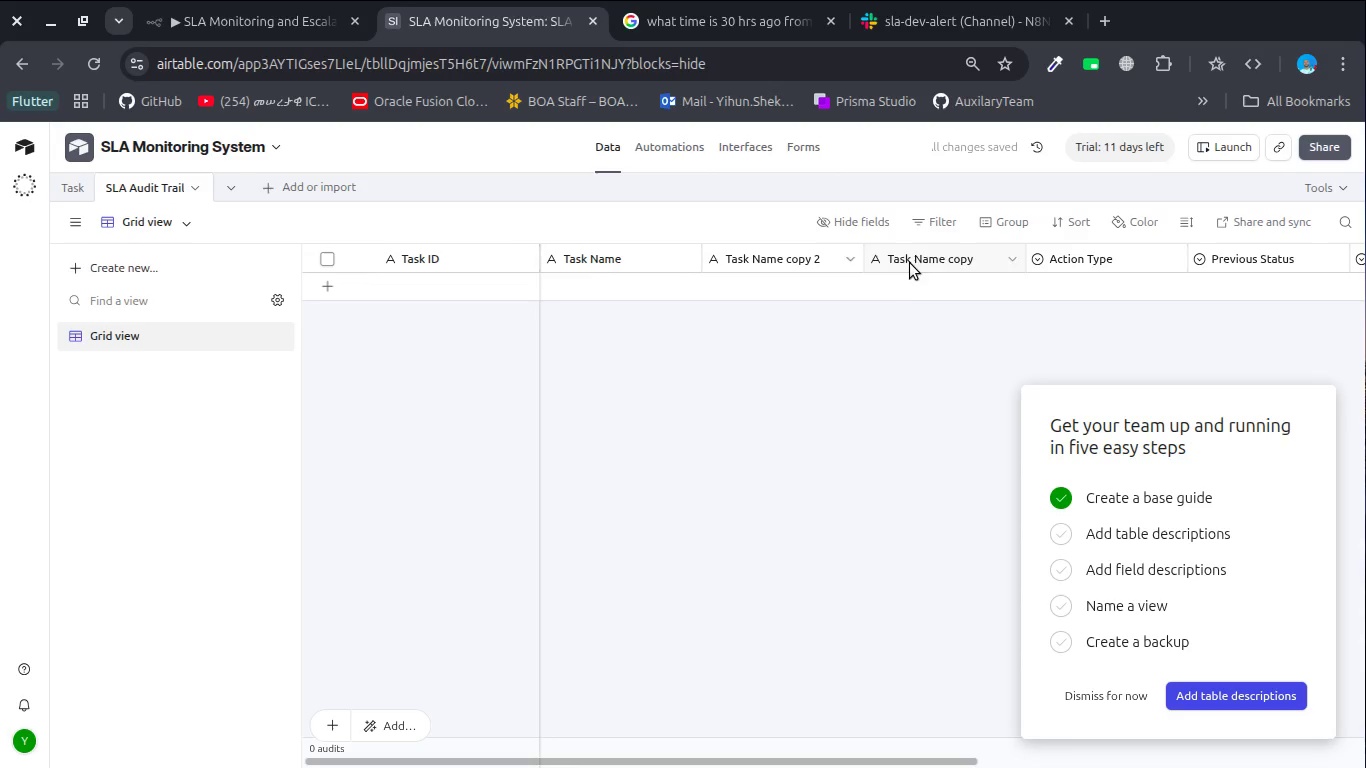 
double_click([808, 258])
 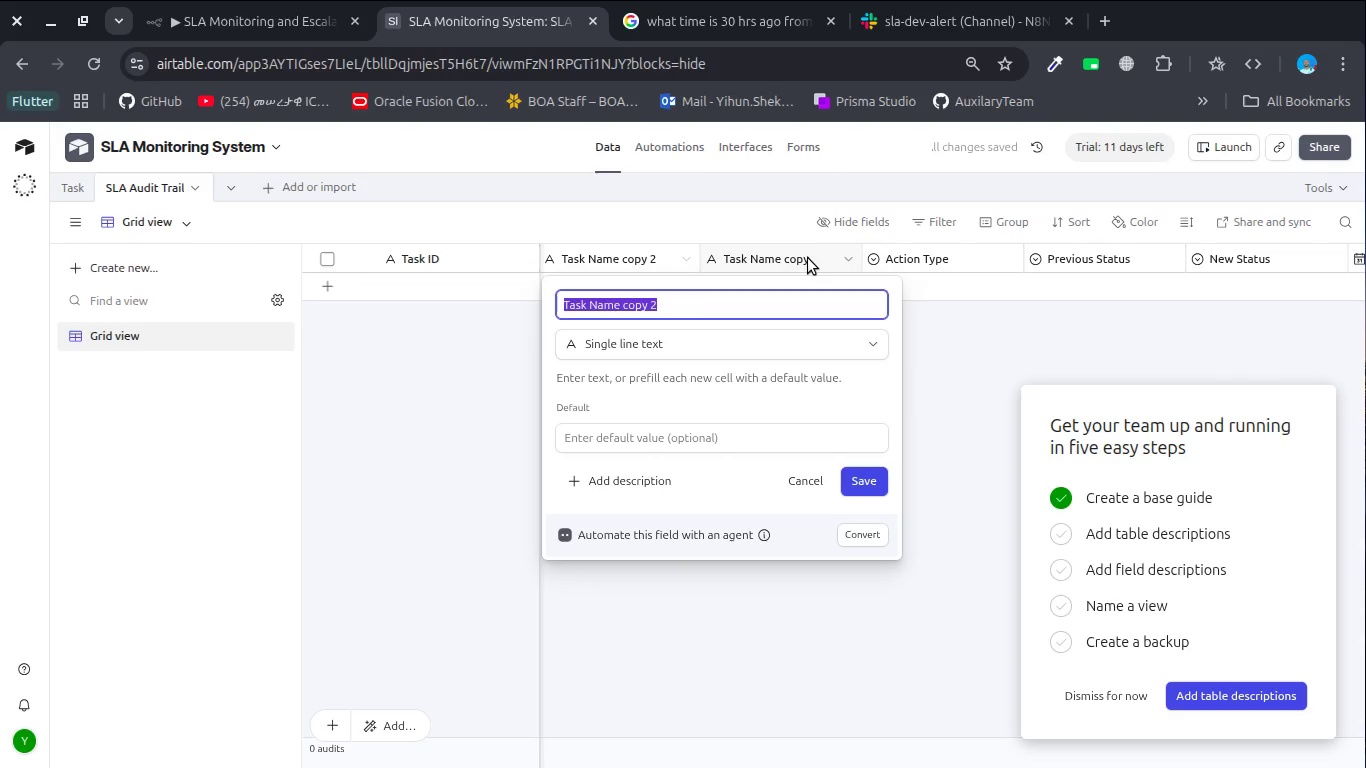 
hold_key(key=ShiftLeft, duration=0.69)
 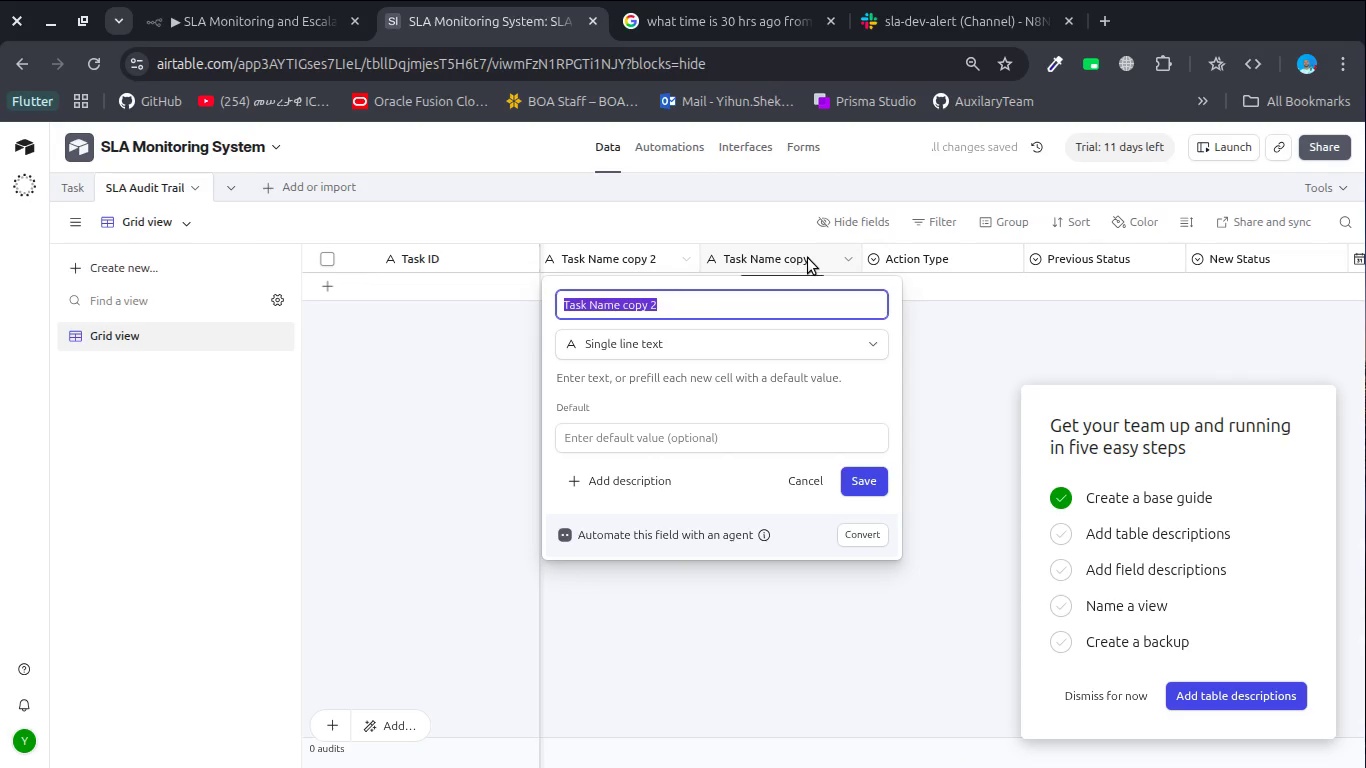 
type(Owner Name)
 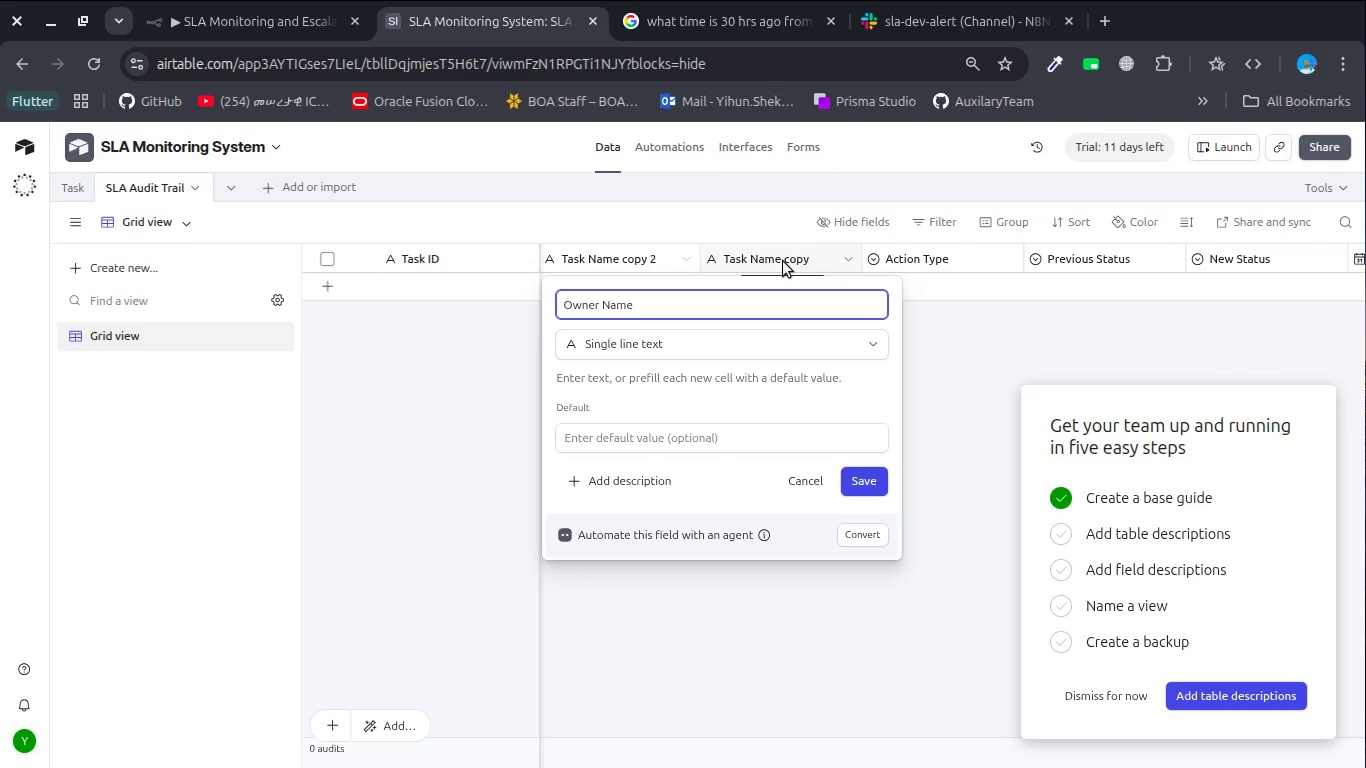 
double_click([783, 261])
 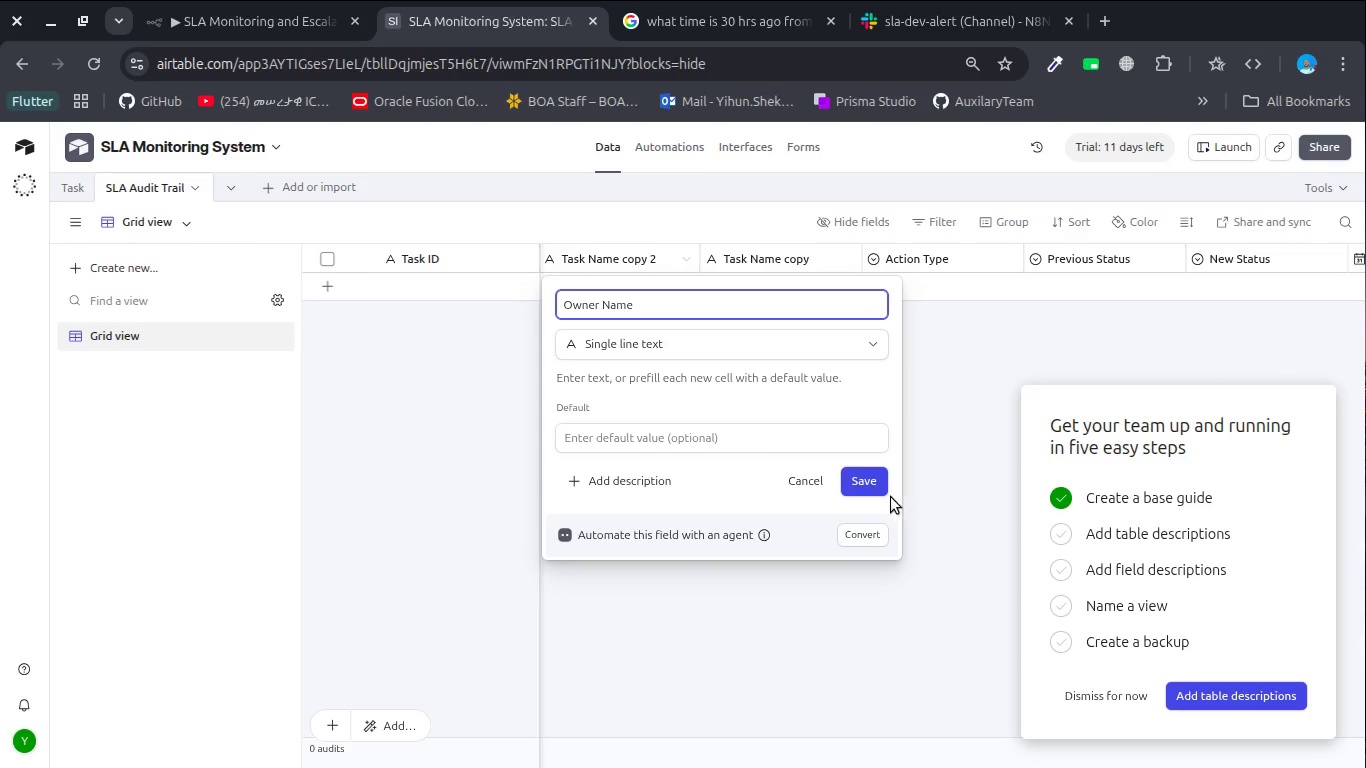 
left_click([870, 485])
 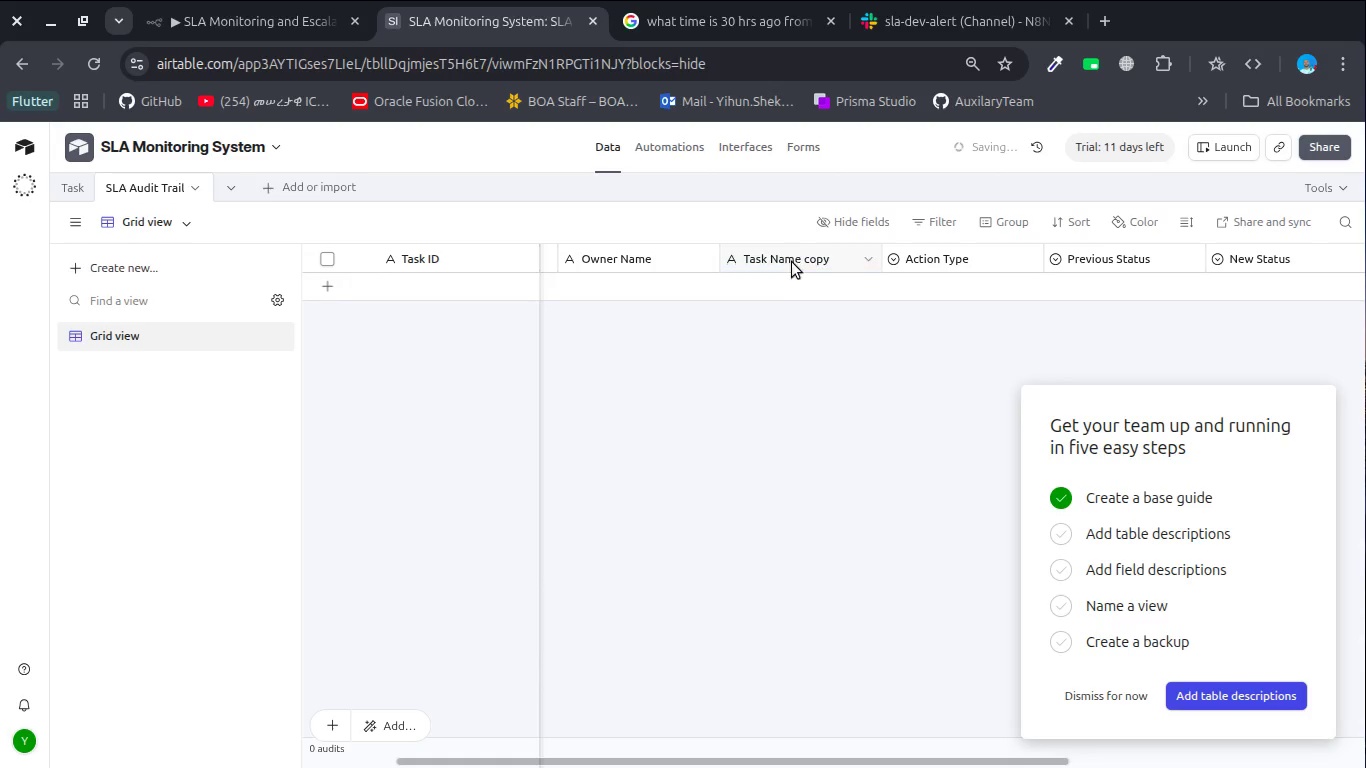 
double_click([792, 262])
 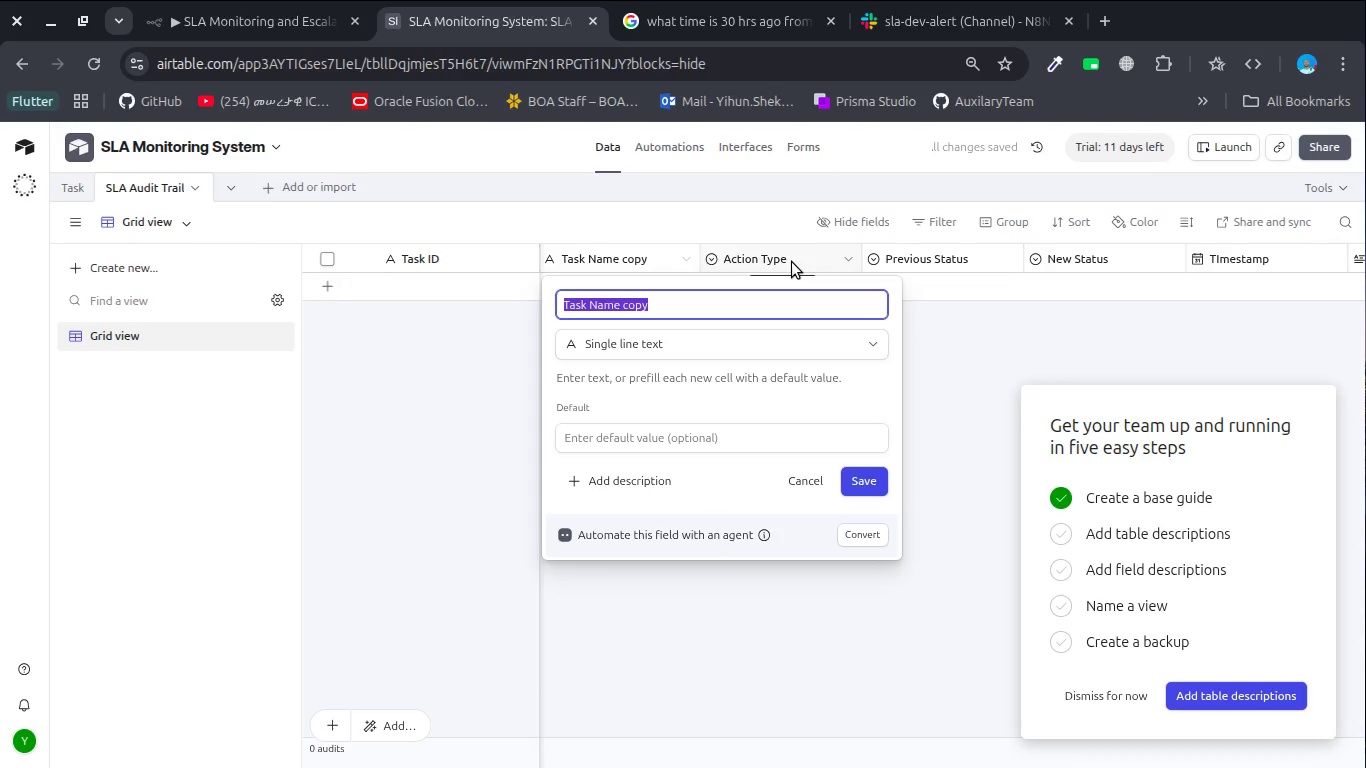 
type(Owner Email)
 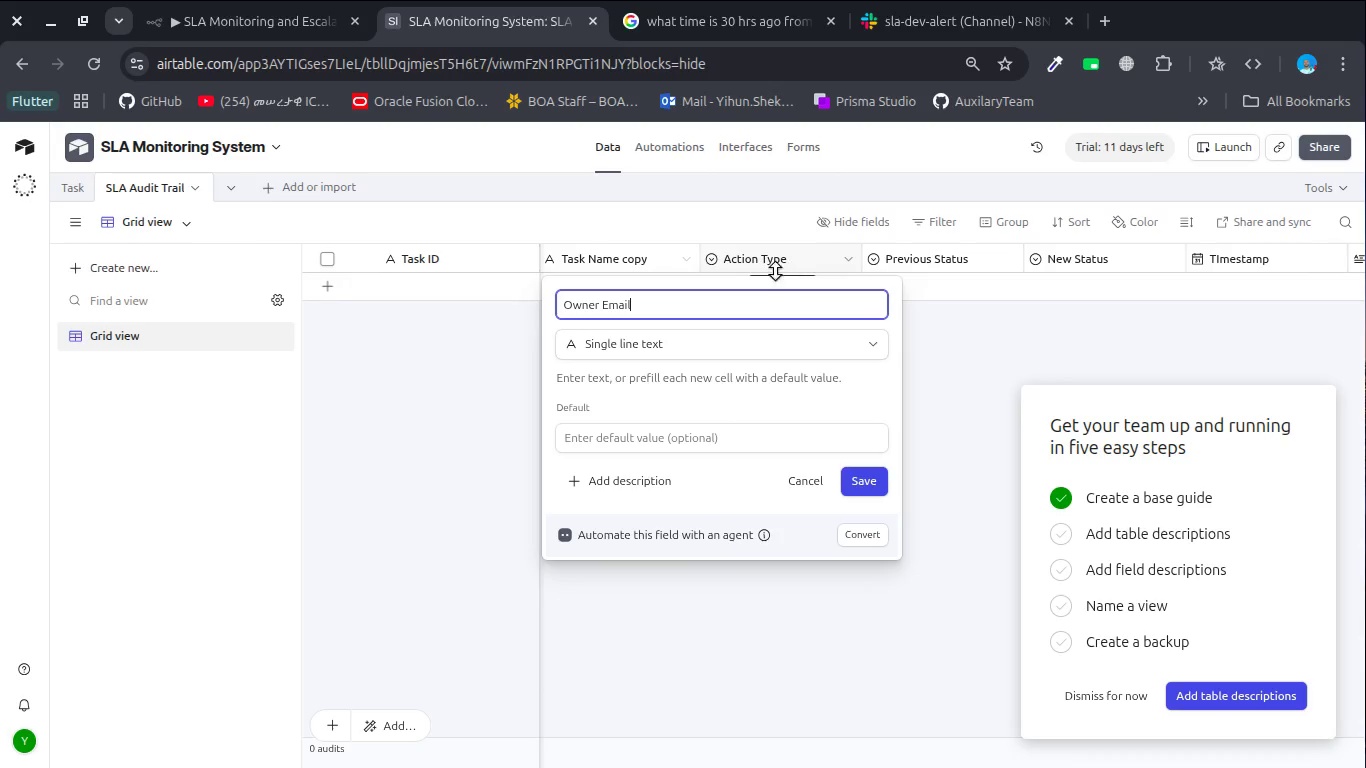 
left_click([705, 348])
 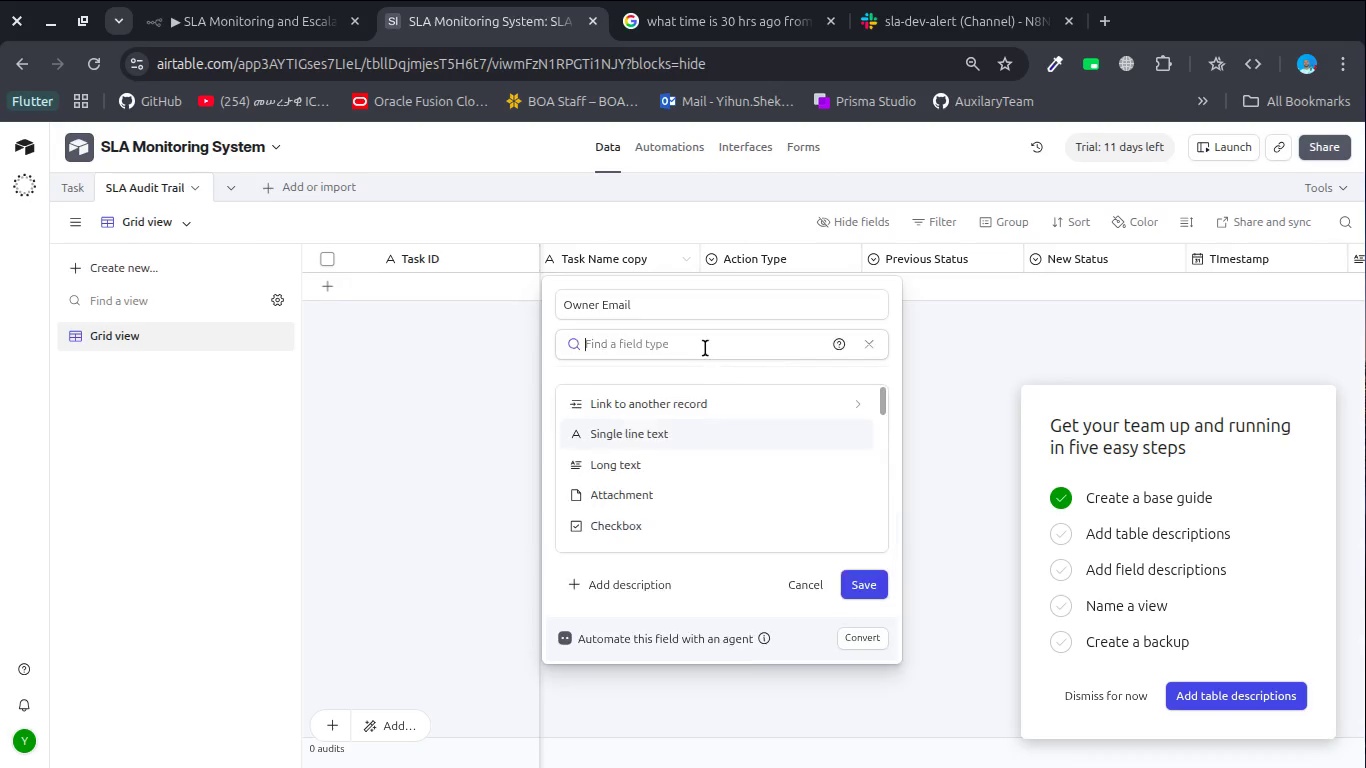 
type(em)
 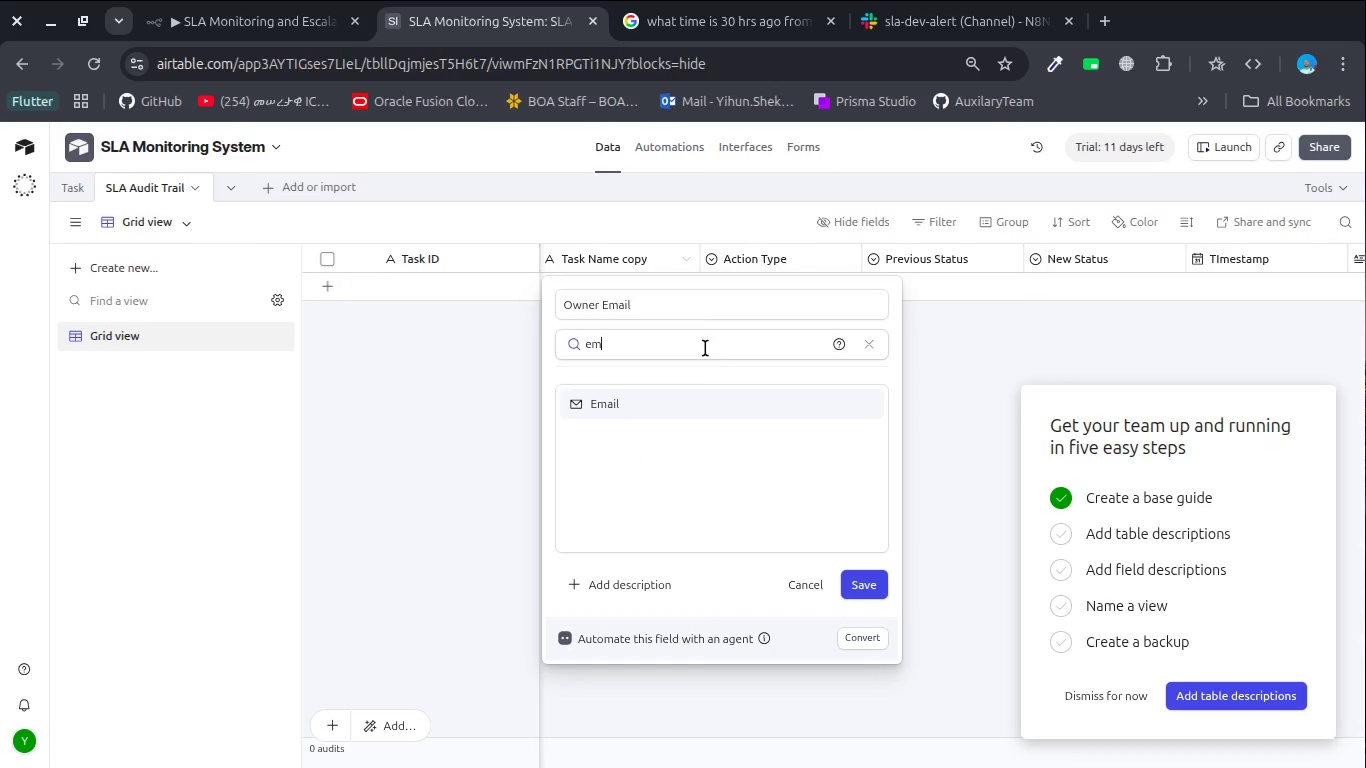 
key(Enter)
 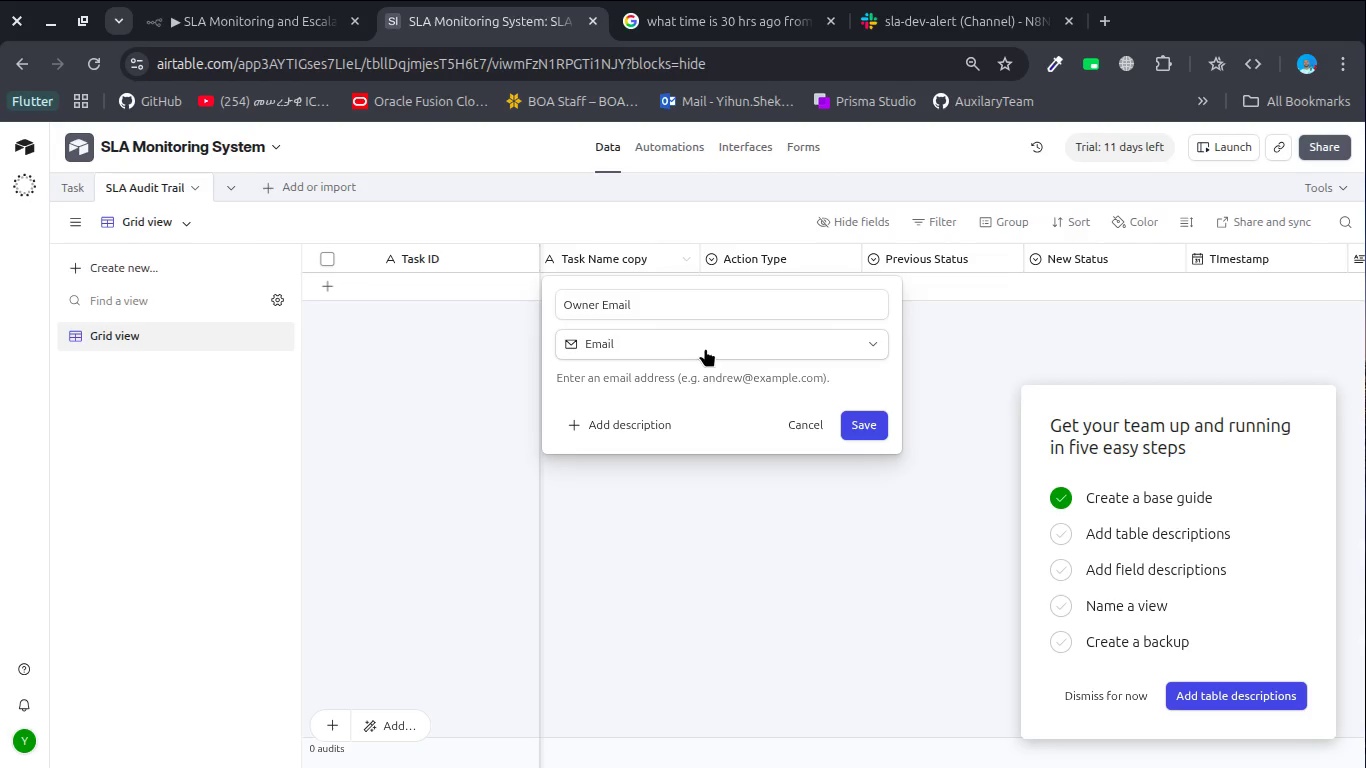 
left_click([867, 432])
 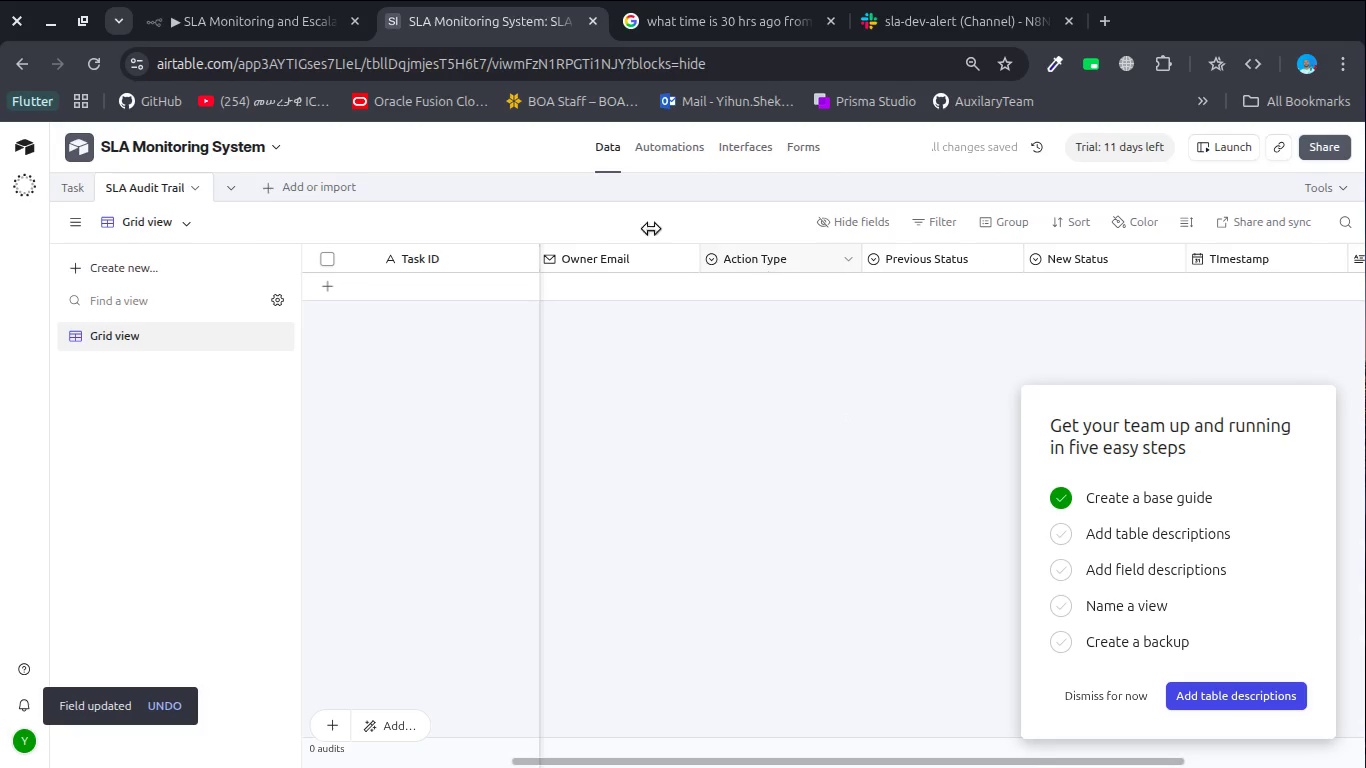 
wait(8.78)
 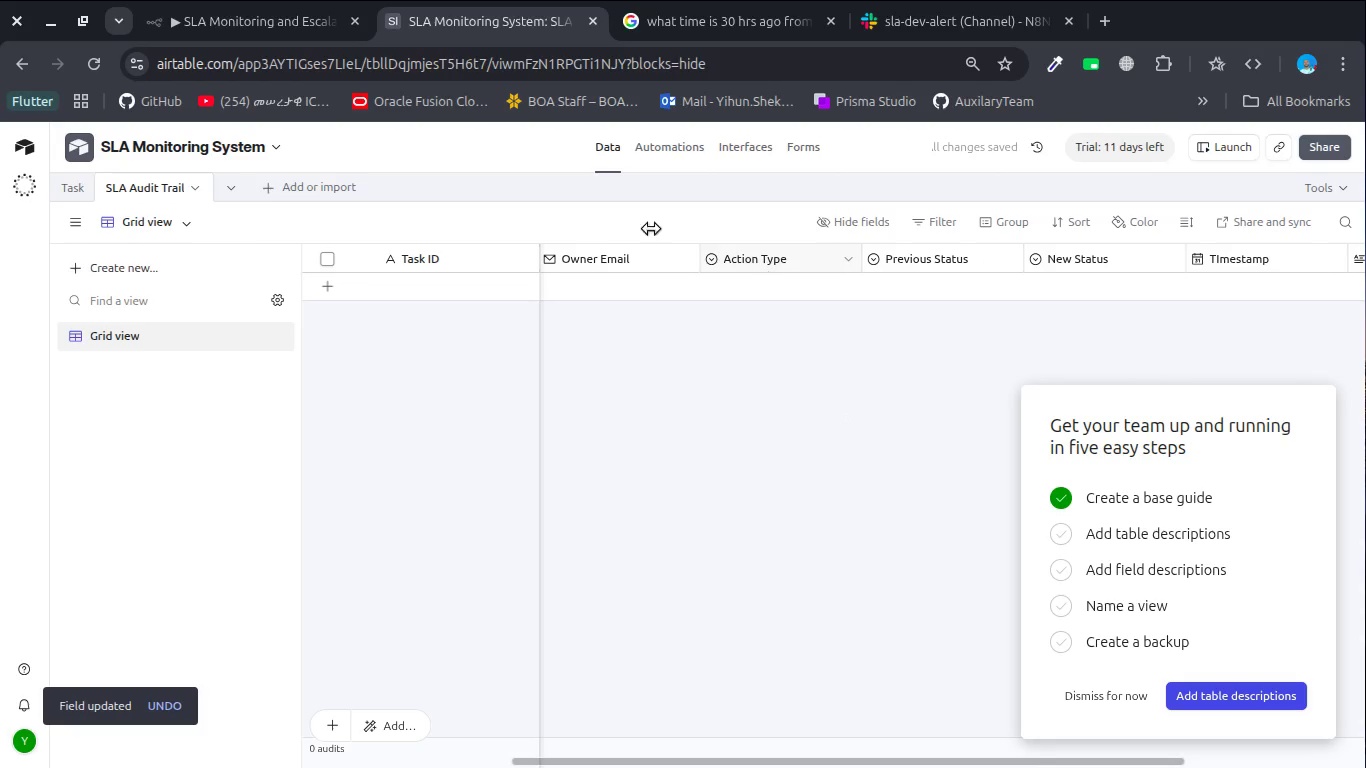 
right_click([761, 260])
 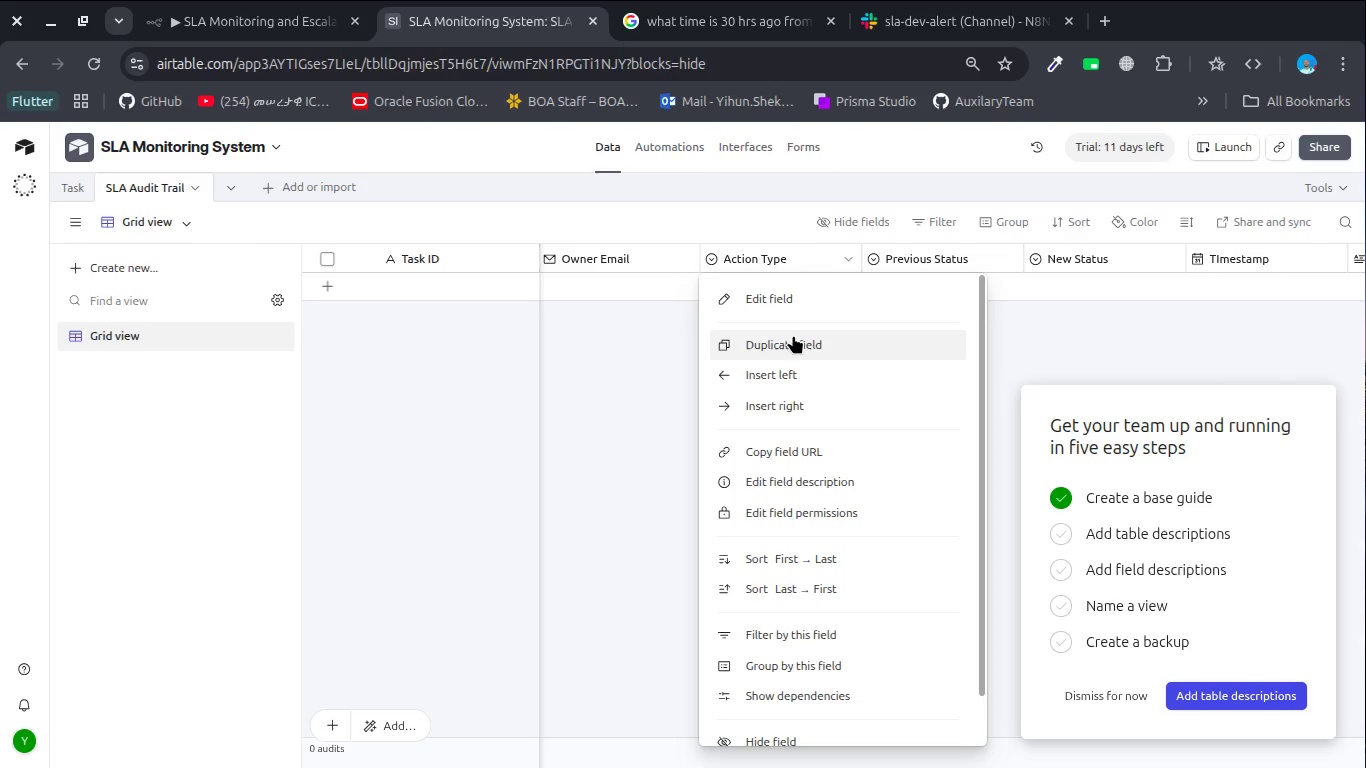 
scroll: coordinate [793, 335], scroll_direction: down, amount: 3.0
 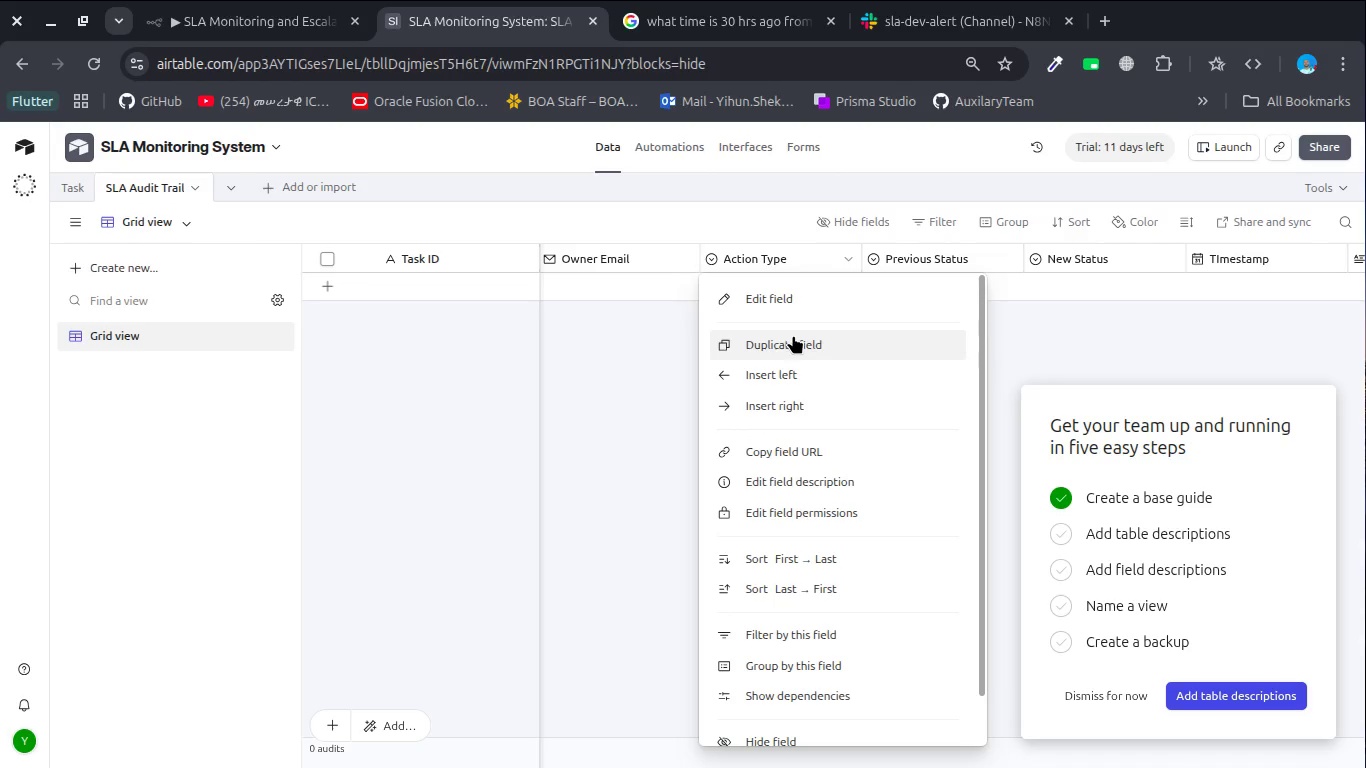 
scroll: coordinate [793, 335], scroll_direction: up, amount: 2.0
 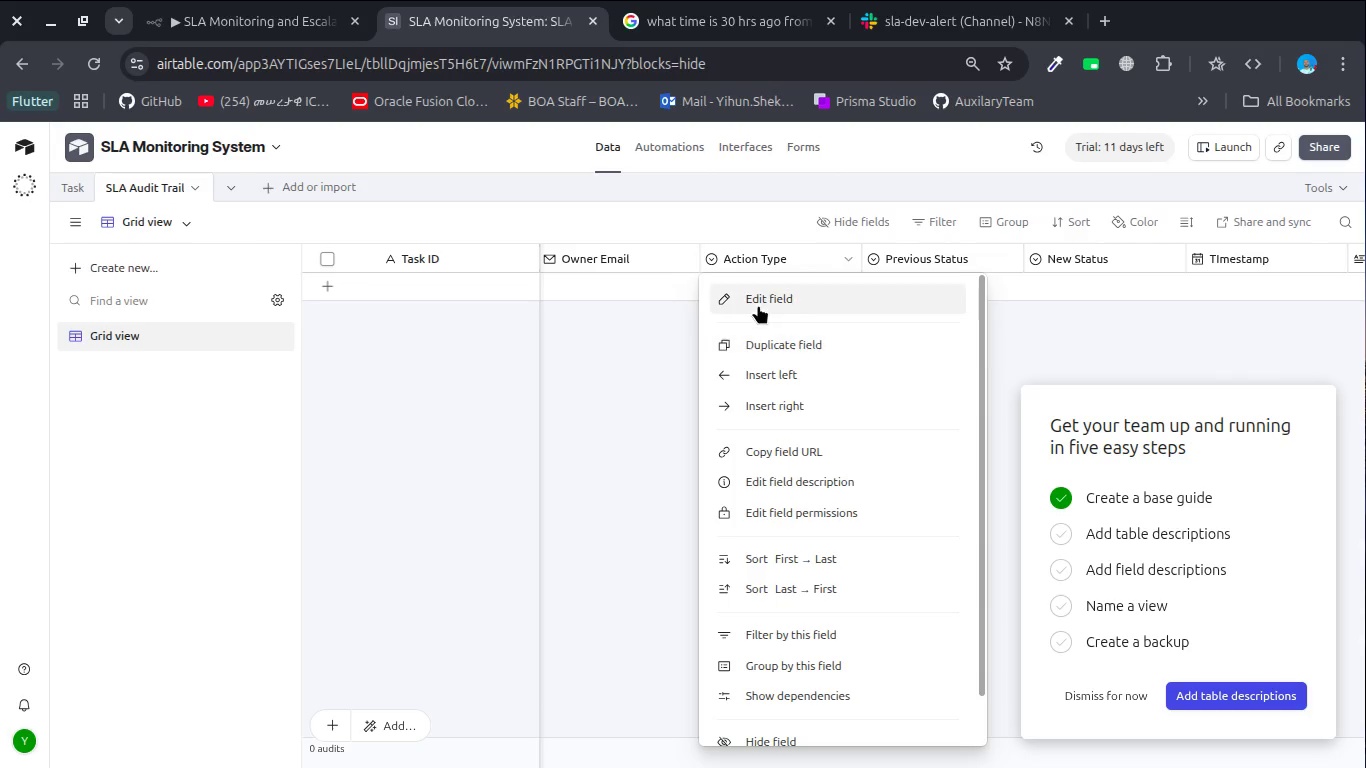 
left_click([774, 343])
 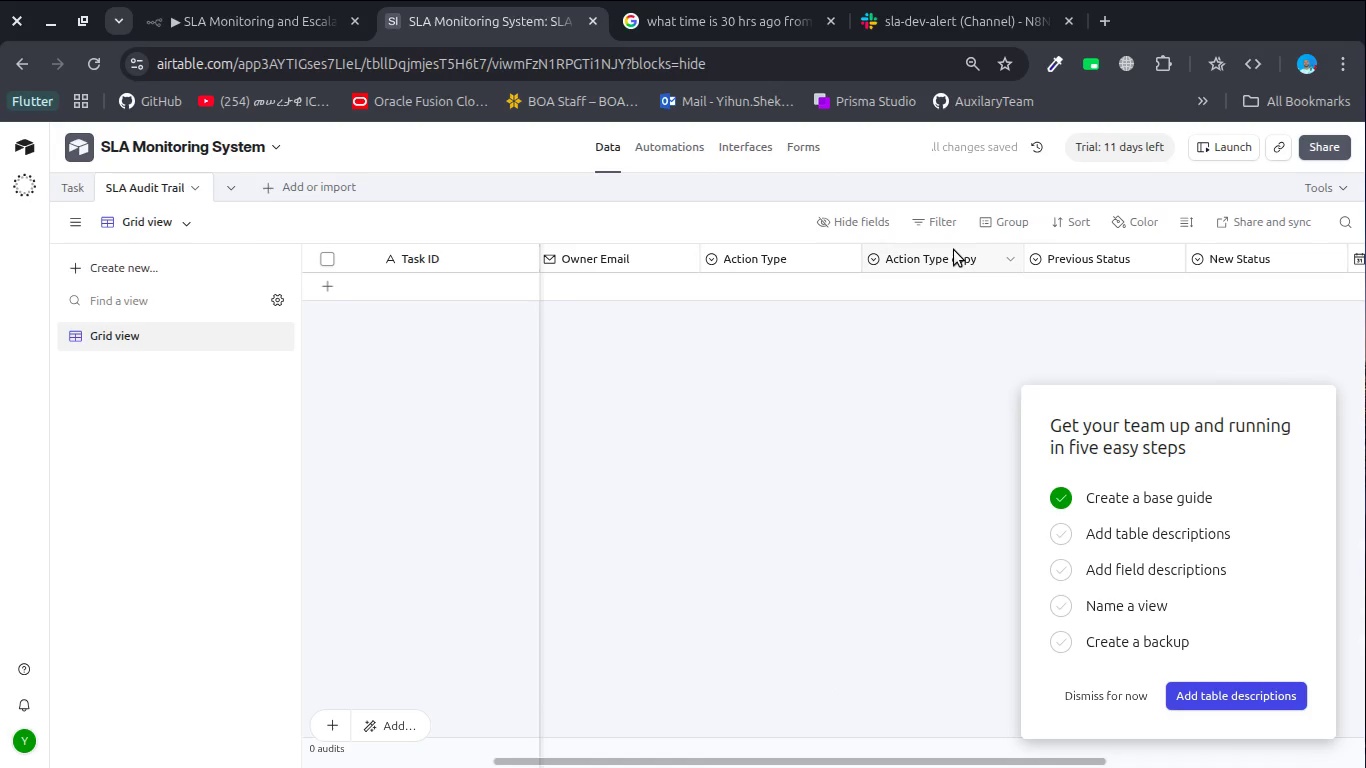 
scroll: coordinate [906, 284], scroll_direction: down, amount: 3.0
 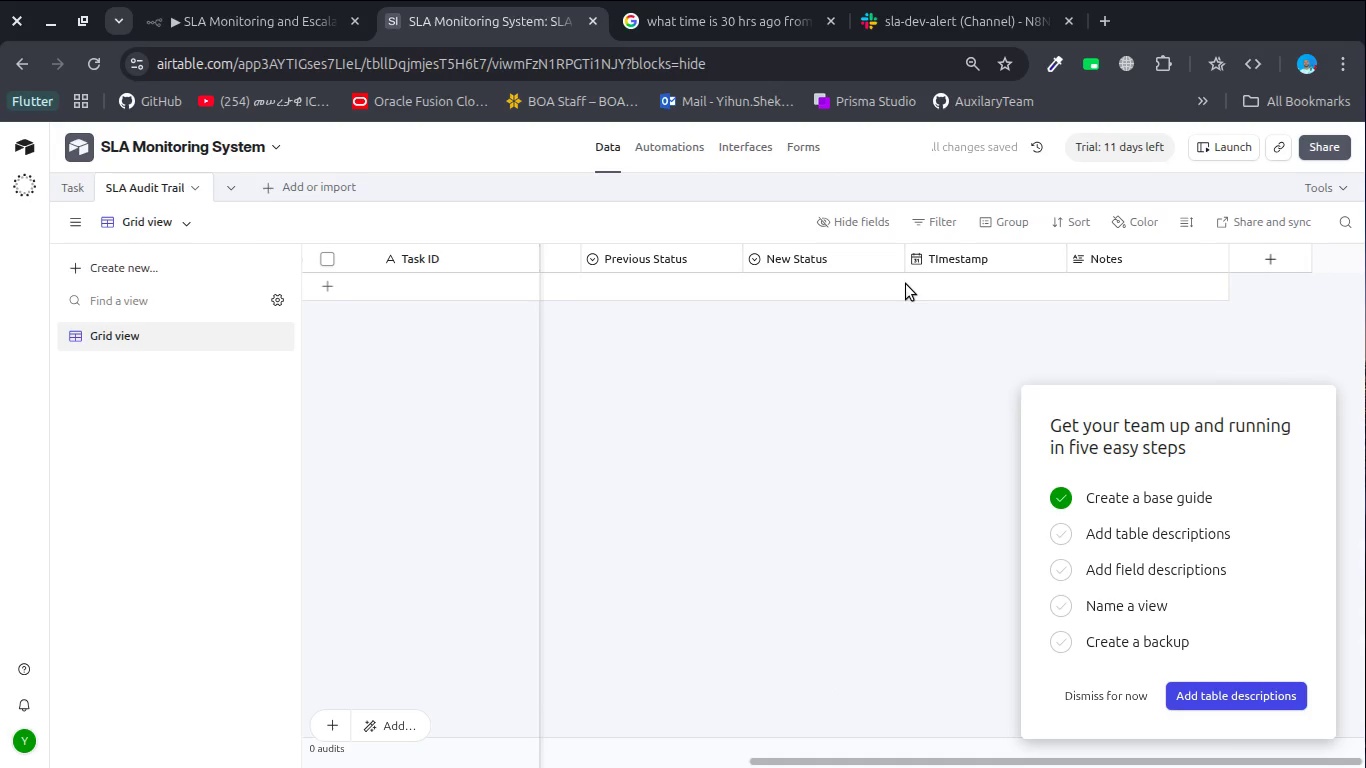 
scroll: coordinate [863, 271], scroll_direction: up, amount: 7.0
 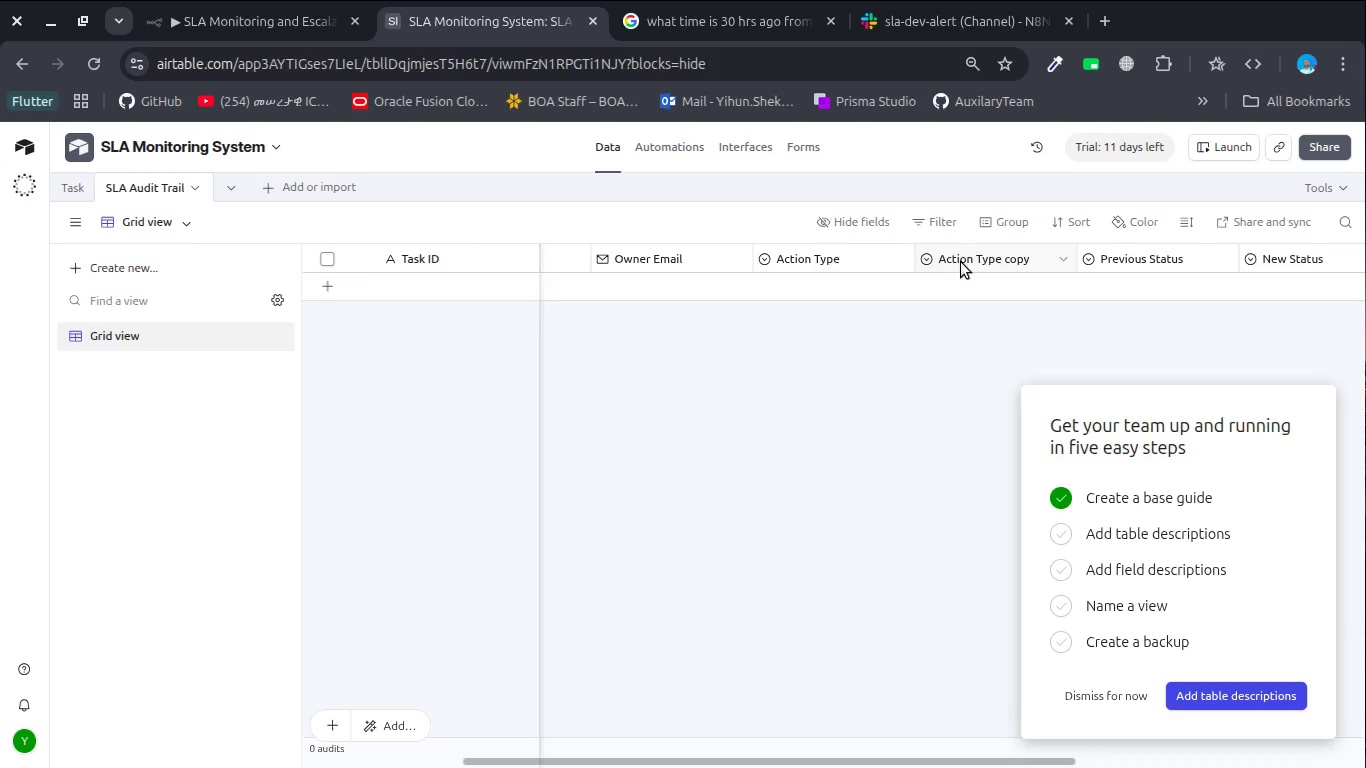 
left_click_drag(start_coordinate=[961, 262], to_coordinate=[813, 267])
 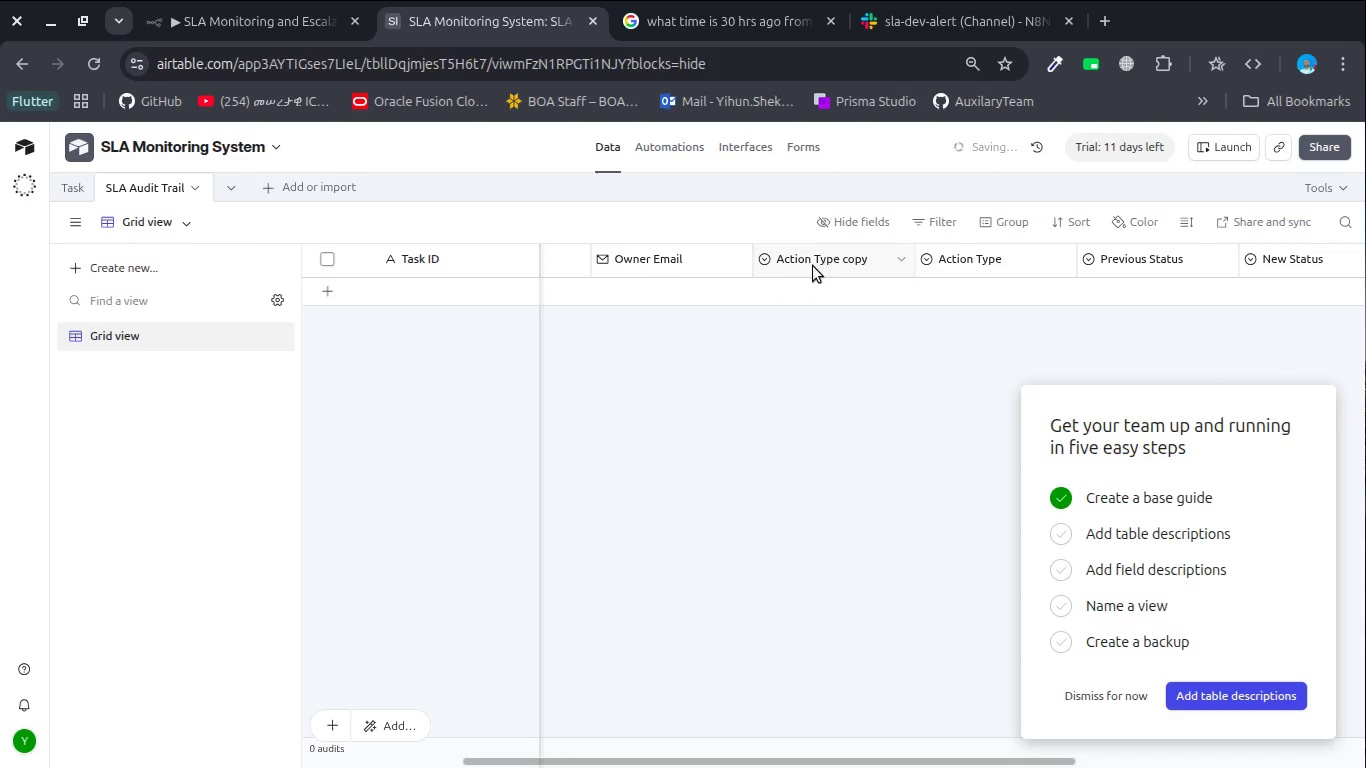 
double_click([823, 260])
 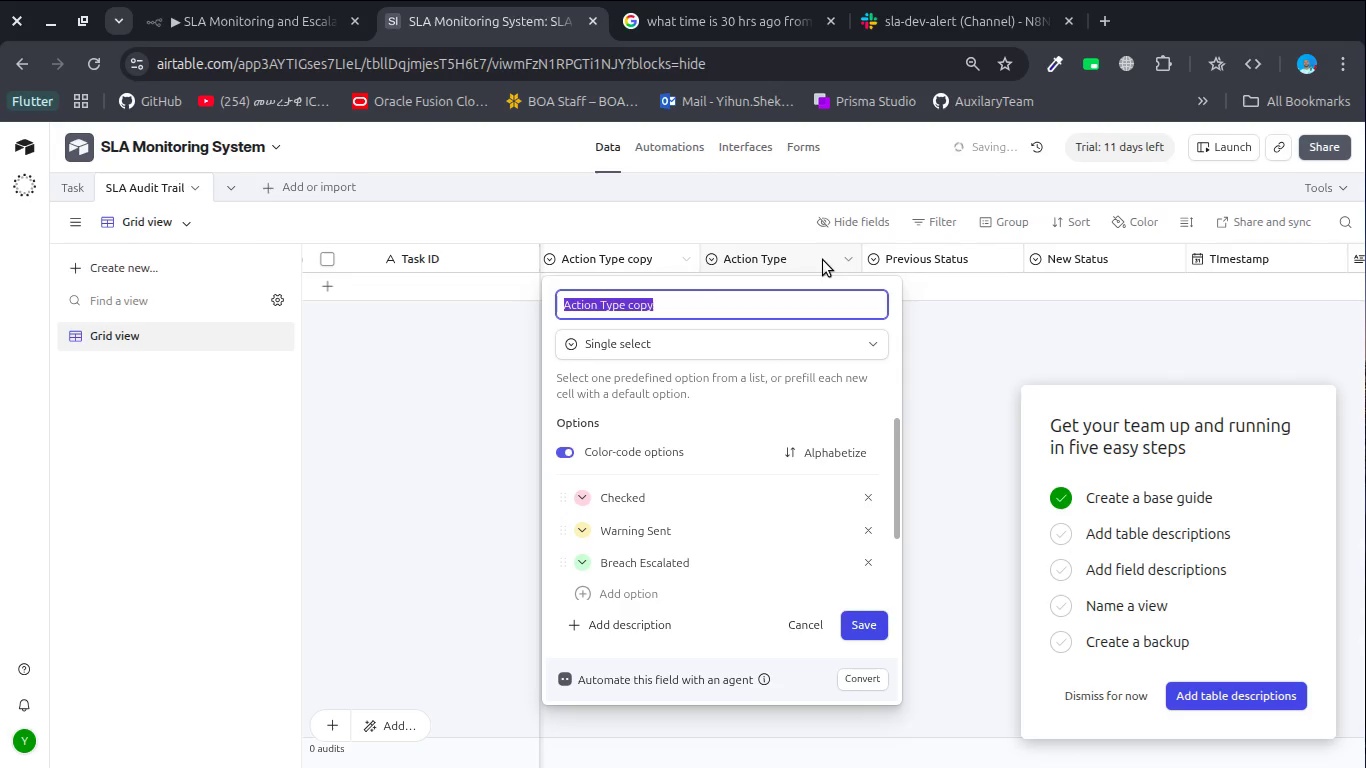 
type(Priority)
 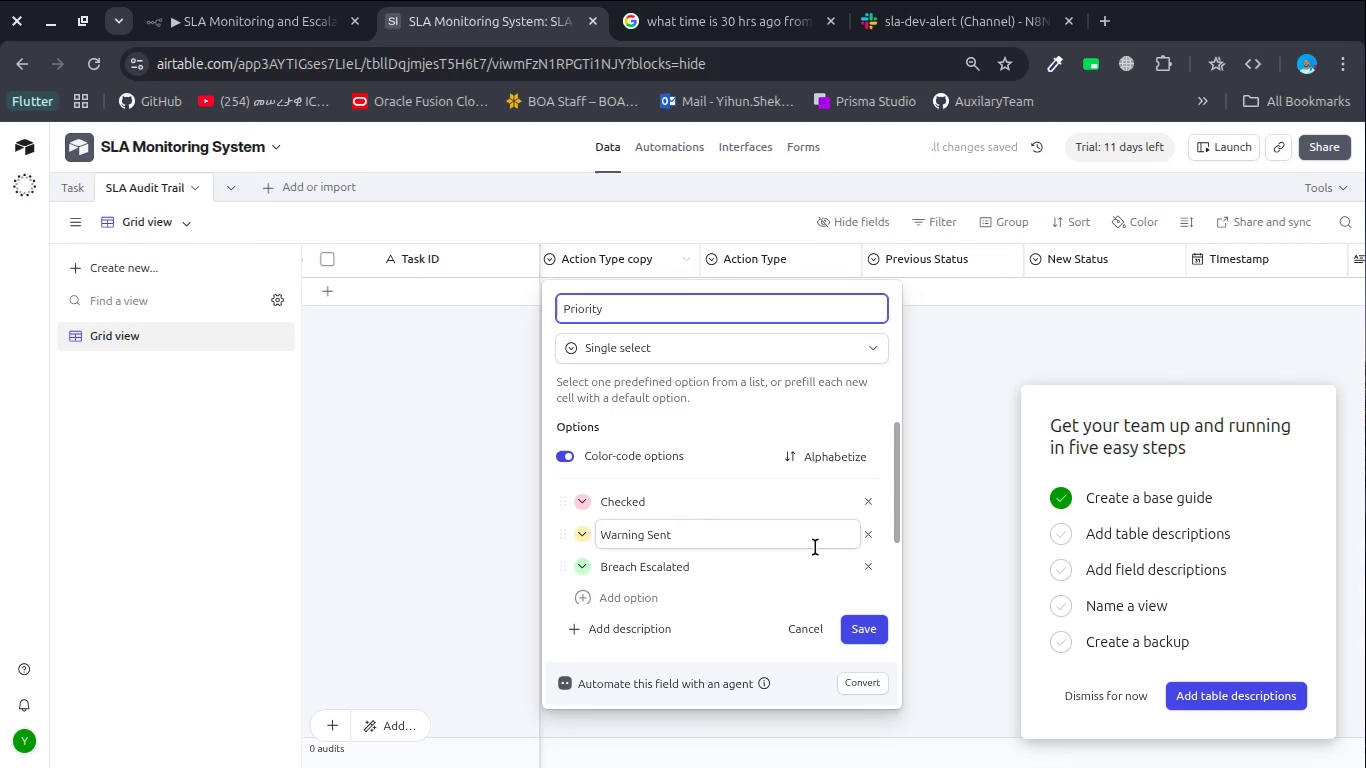 
left_click([863, 560])
 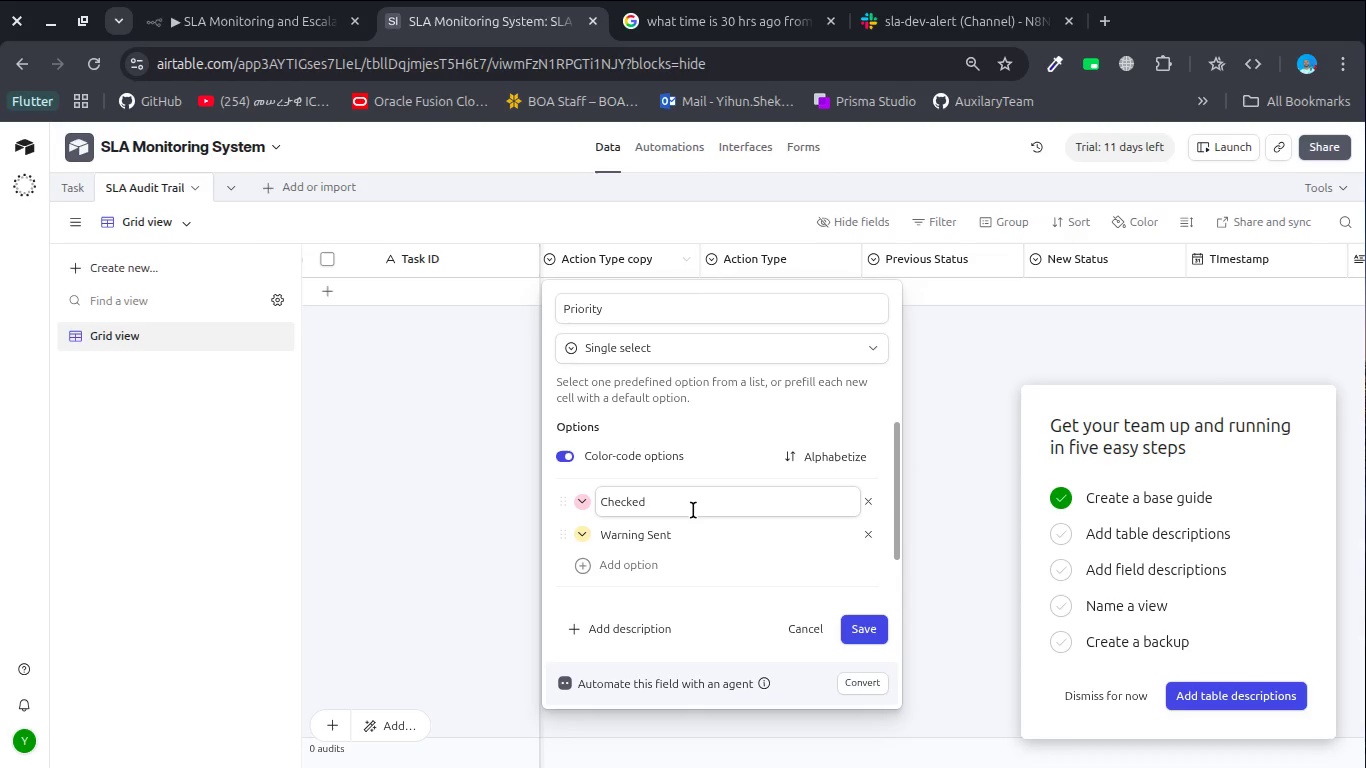 
double_click([693, 509])
 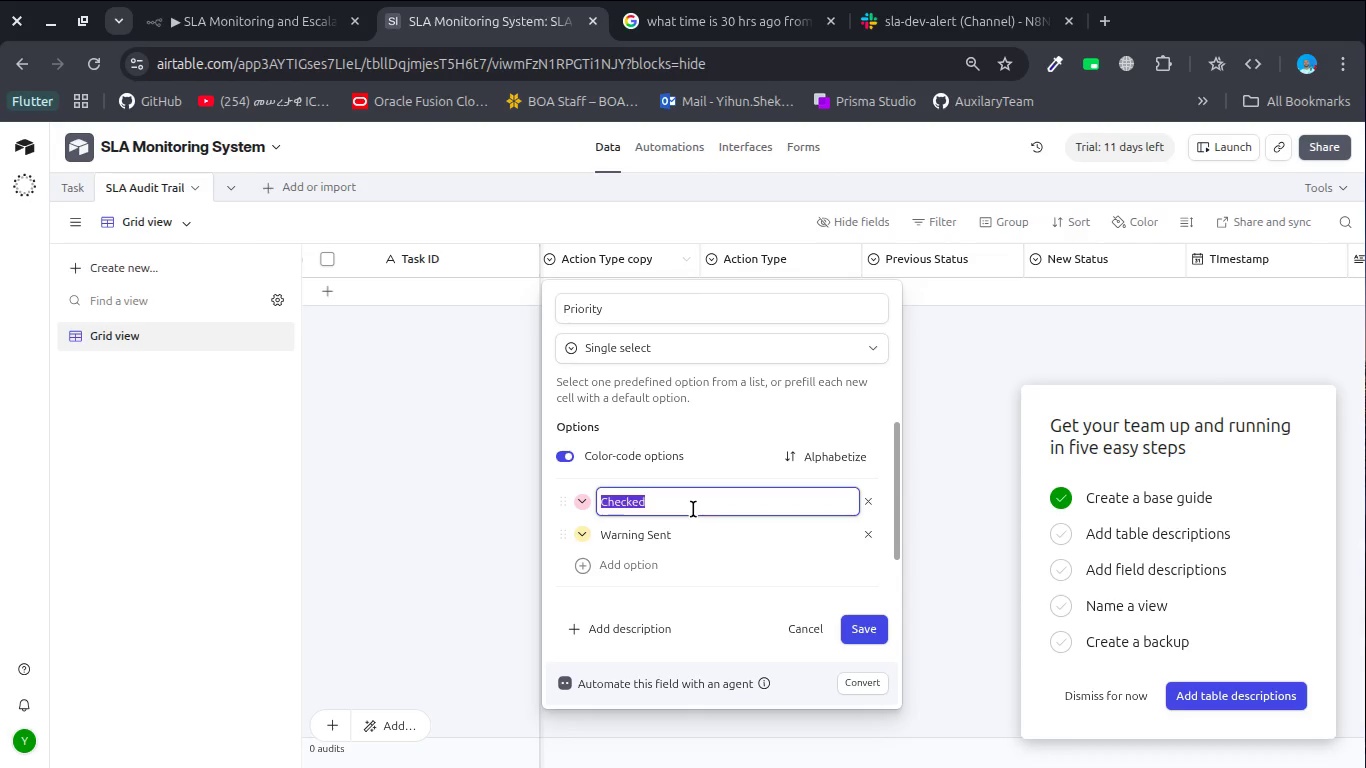 
type(Hir)
key(Backspace)
type(gh)
 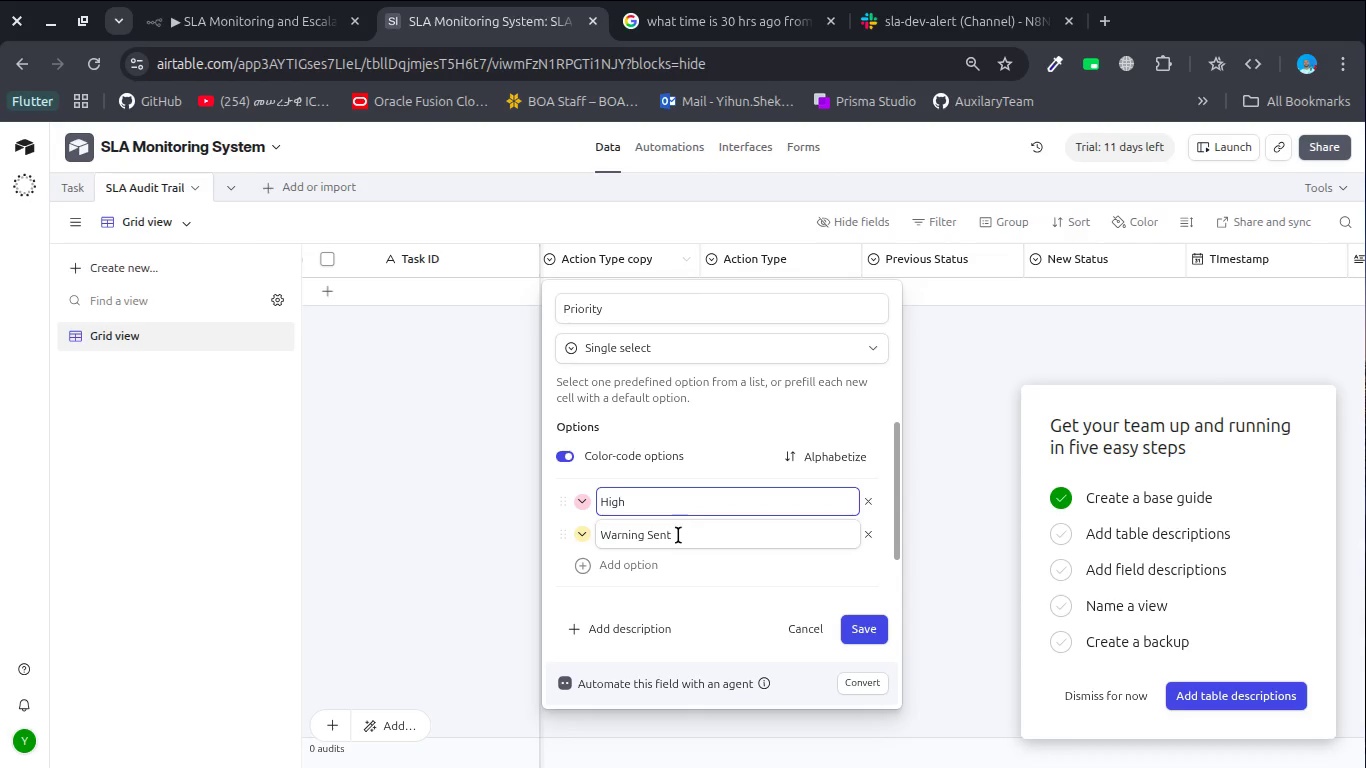 
left_click([675, 543])
 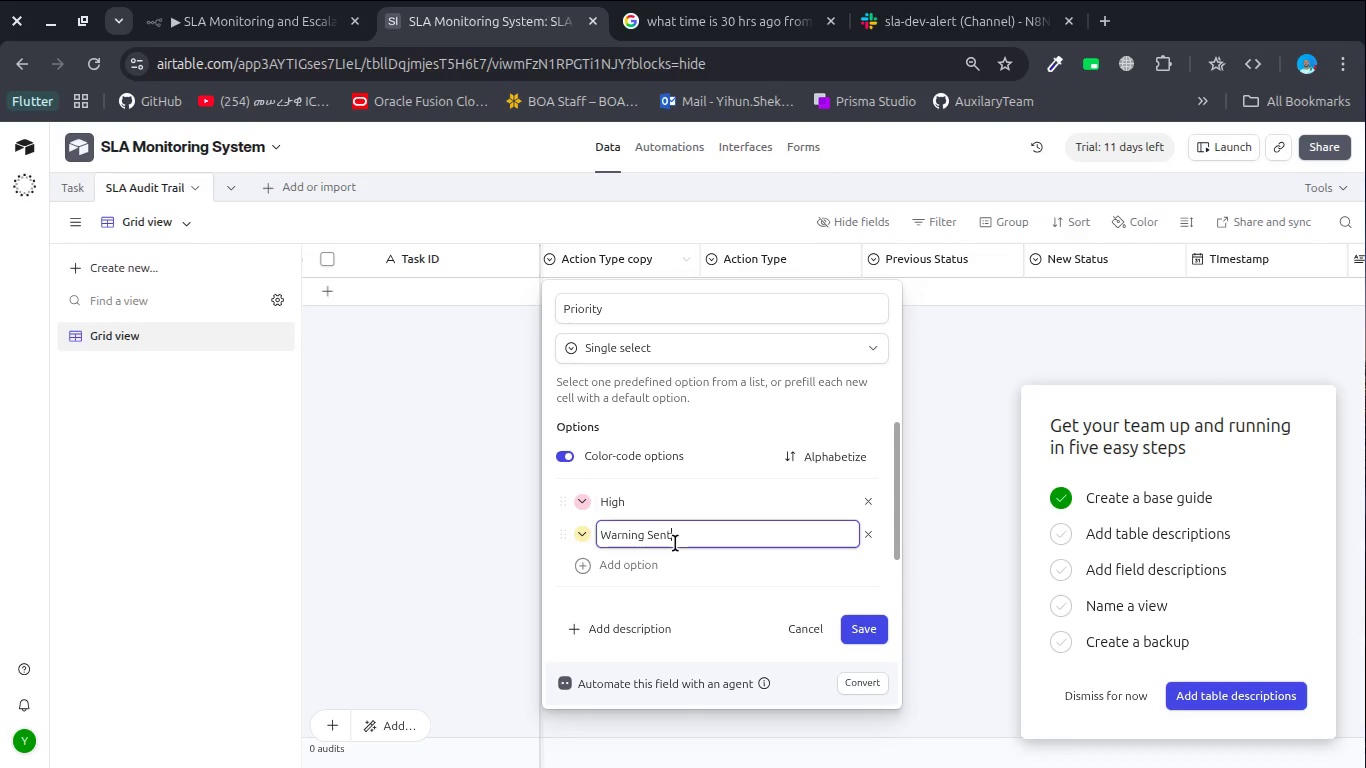 
left_click([675, 543])
 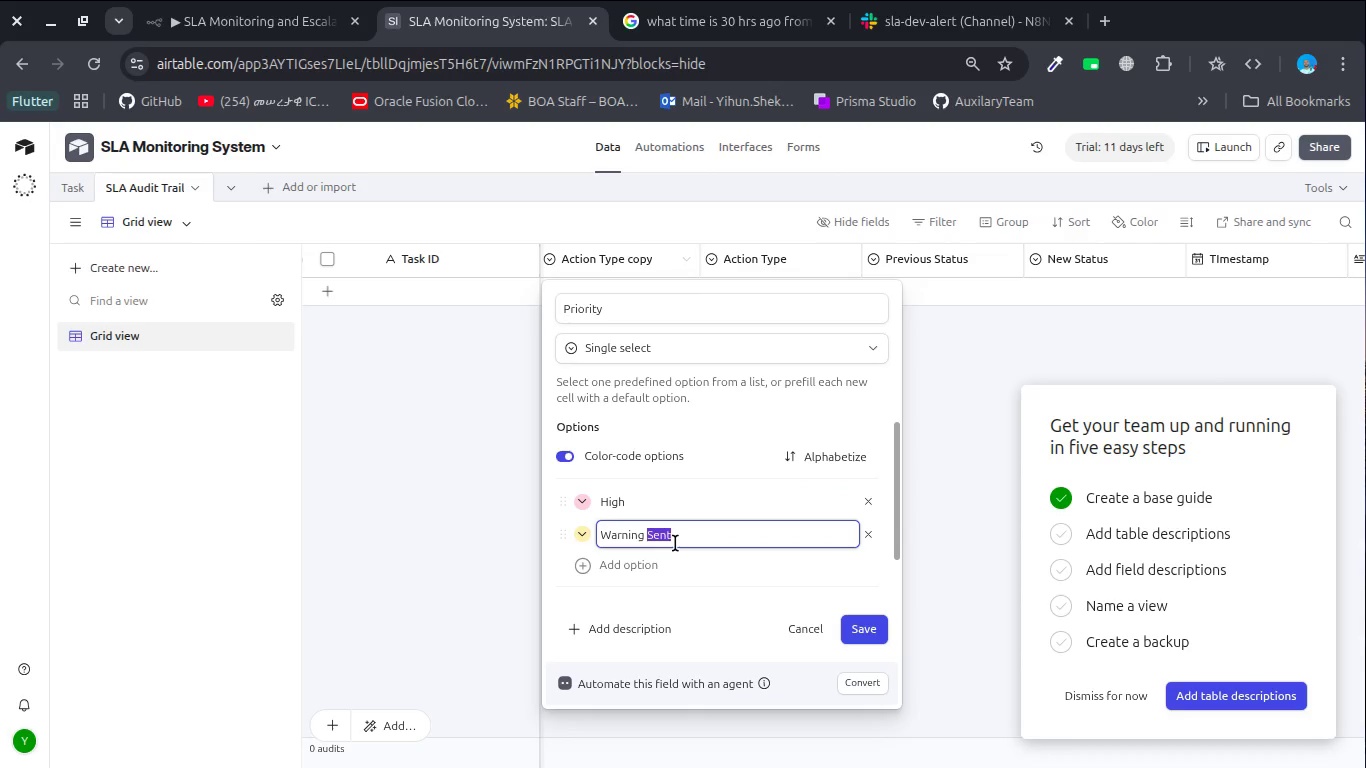 
double_click([675, 543])
 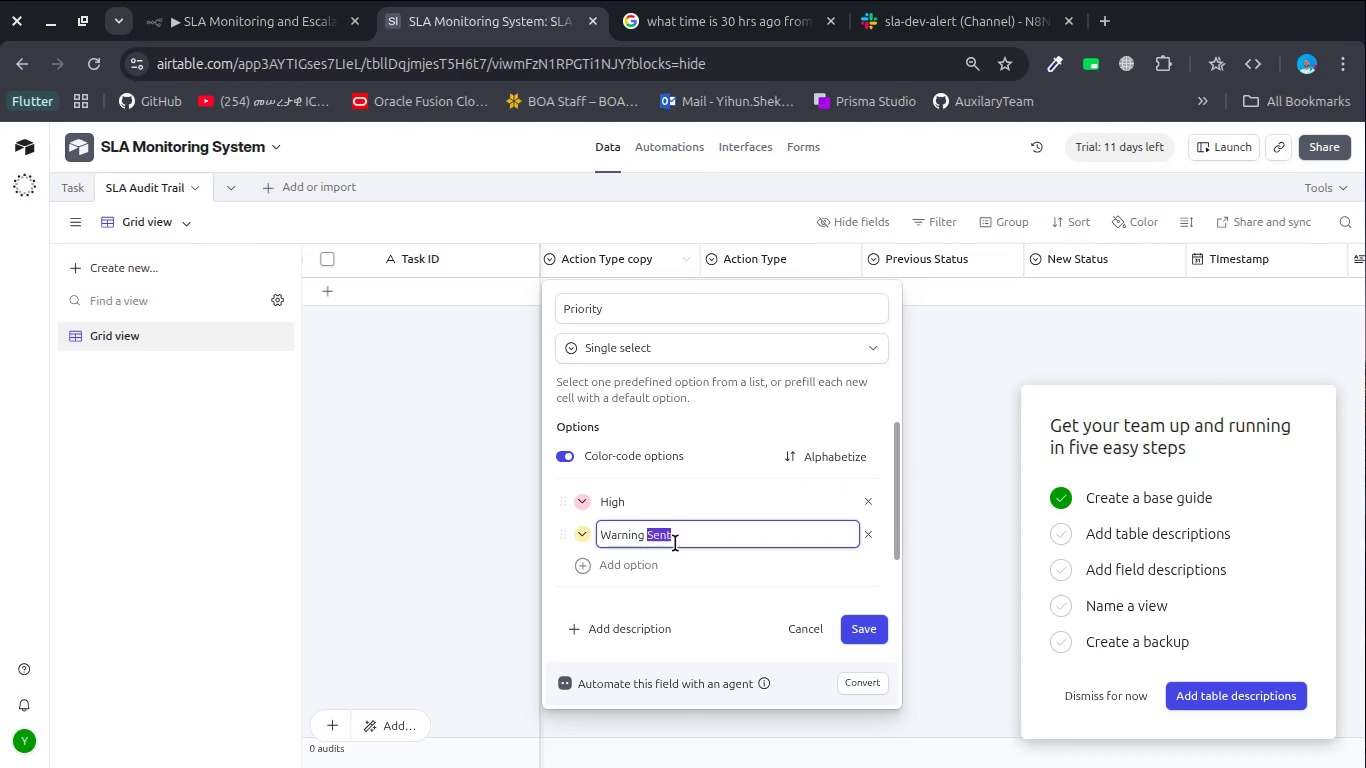 
triple_click([675, 543])
 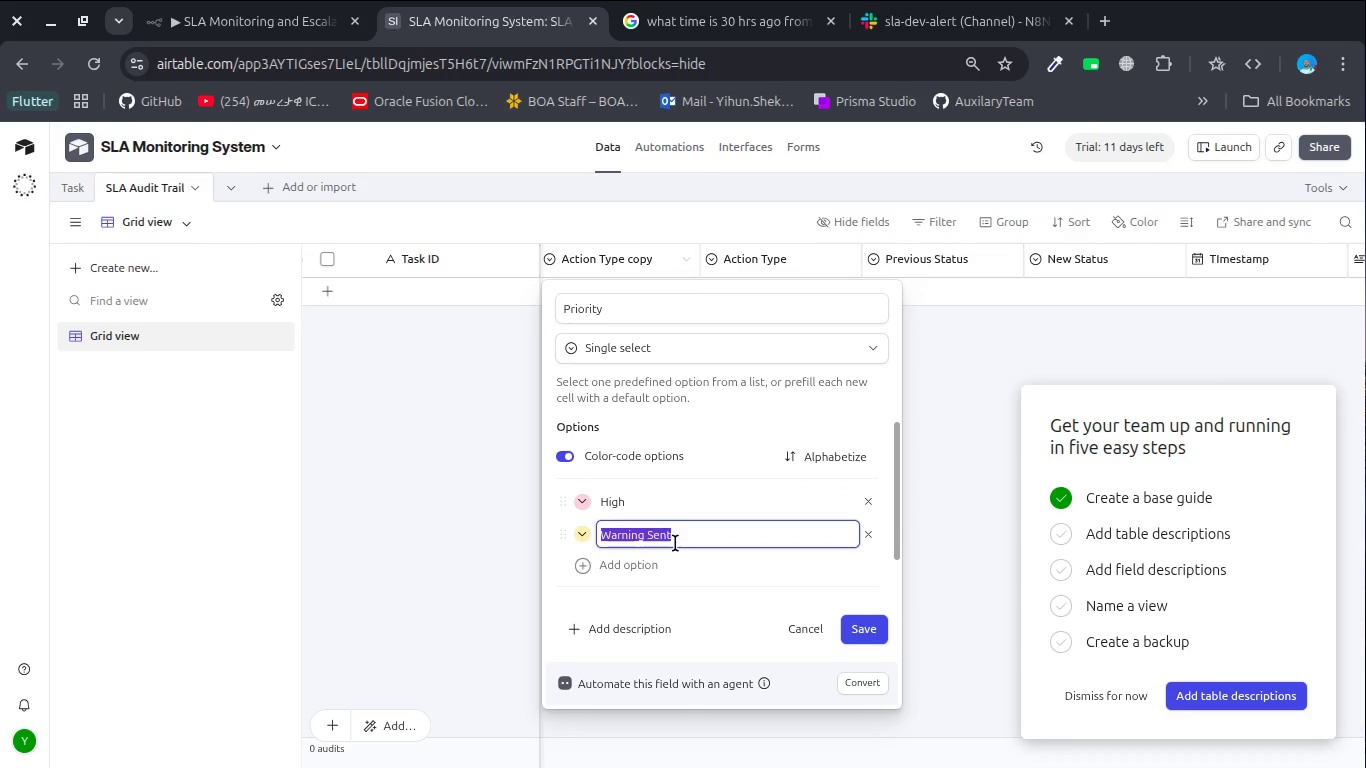 
type(Standard)
 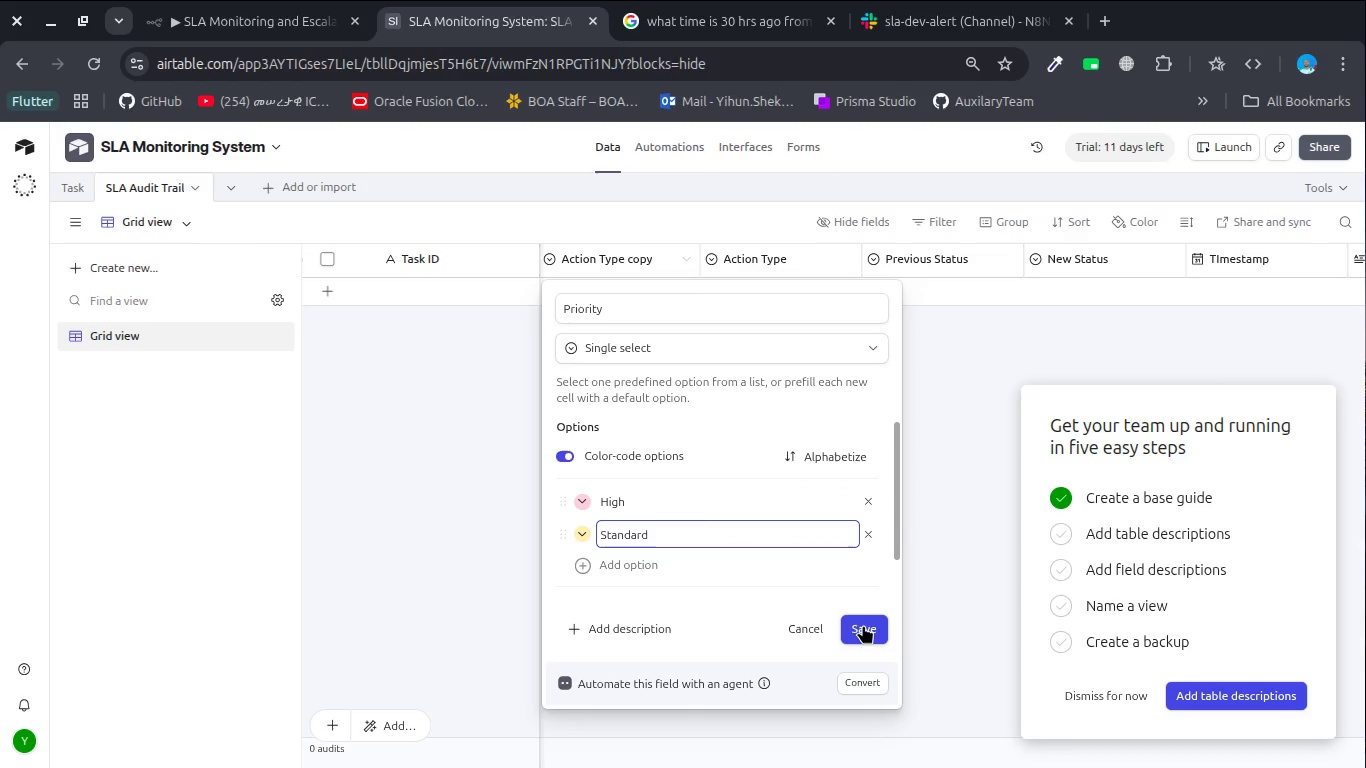 
left_click([868, 627])
 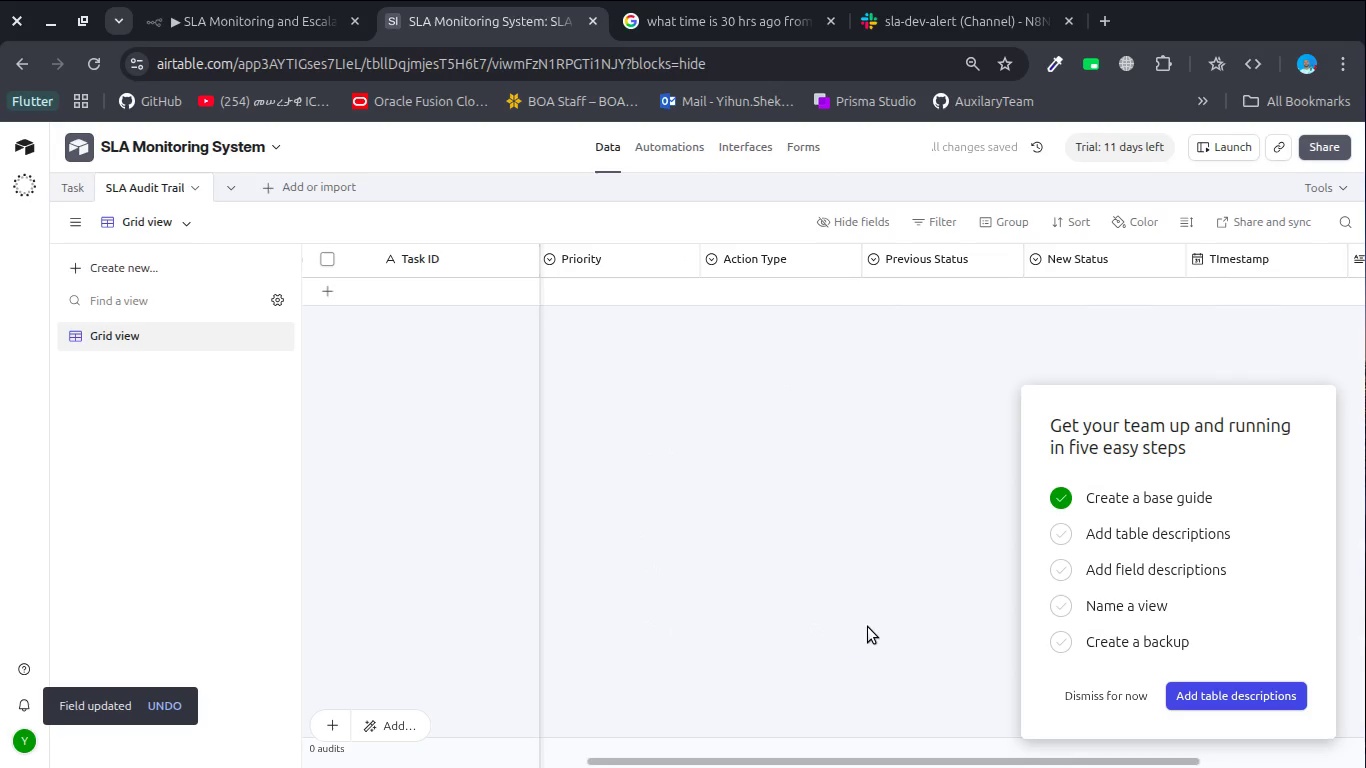 
wait(6.19)
 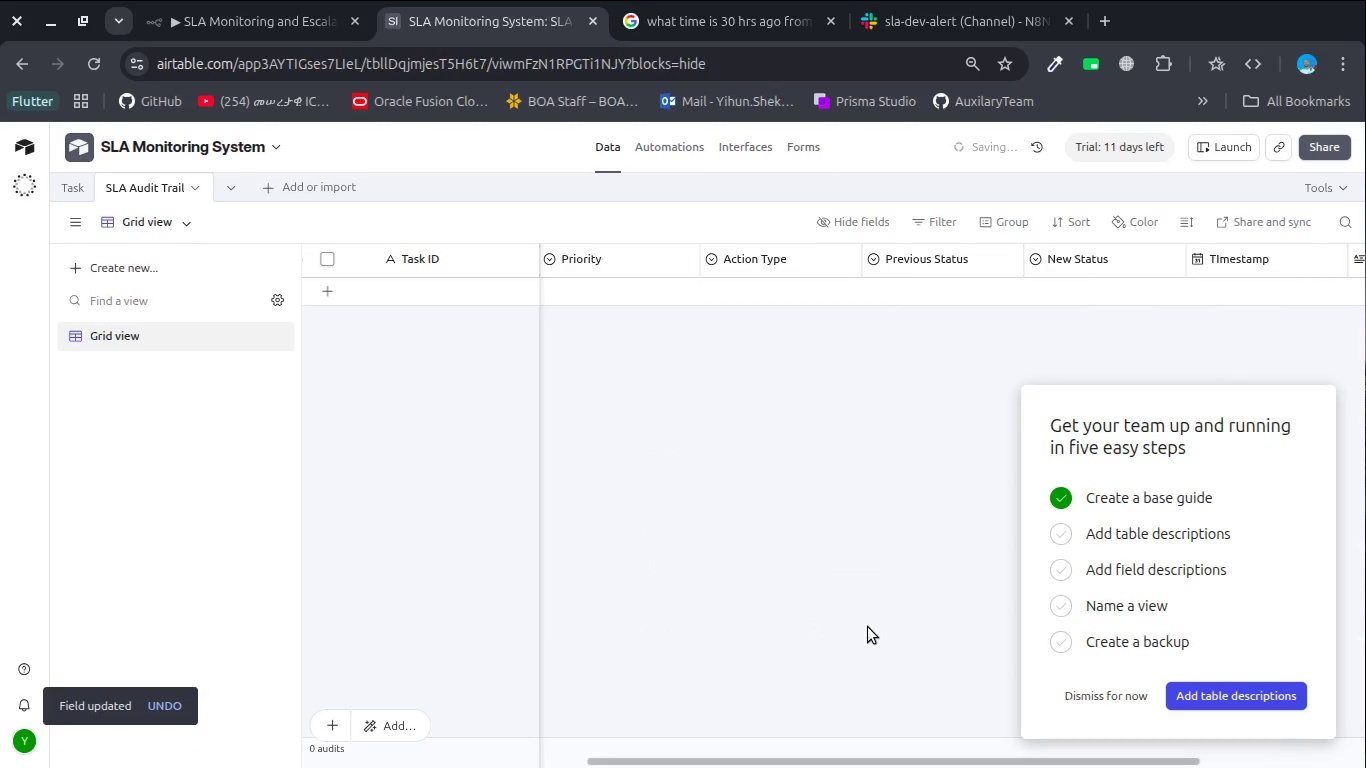 
scroll: coordinate [1102, 294], scroll_direction: down, amount: 3.0
 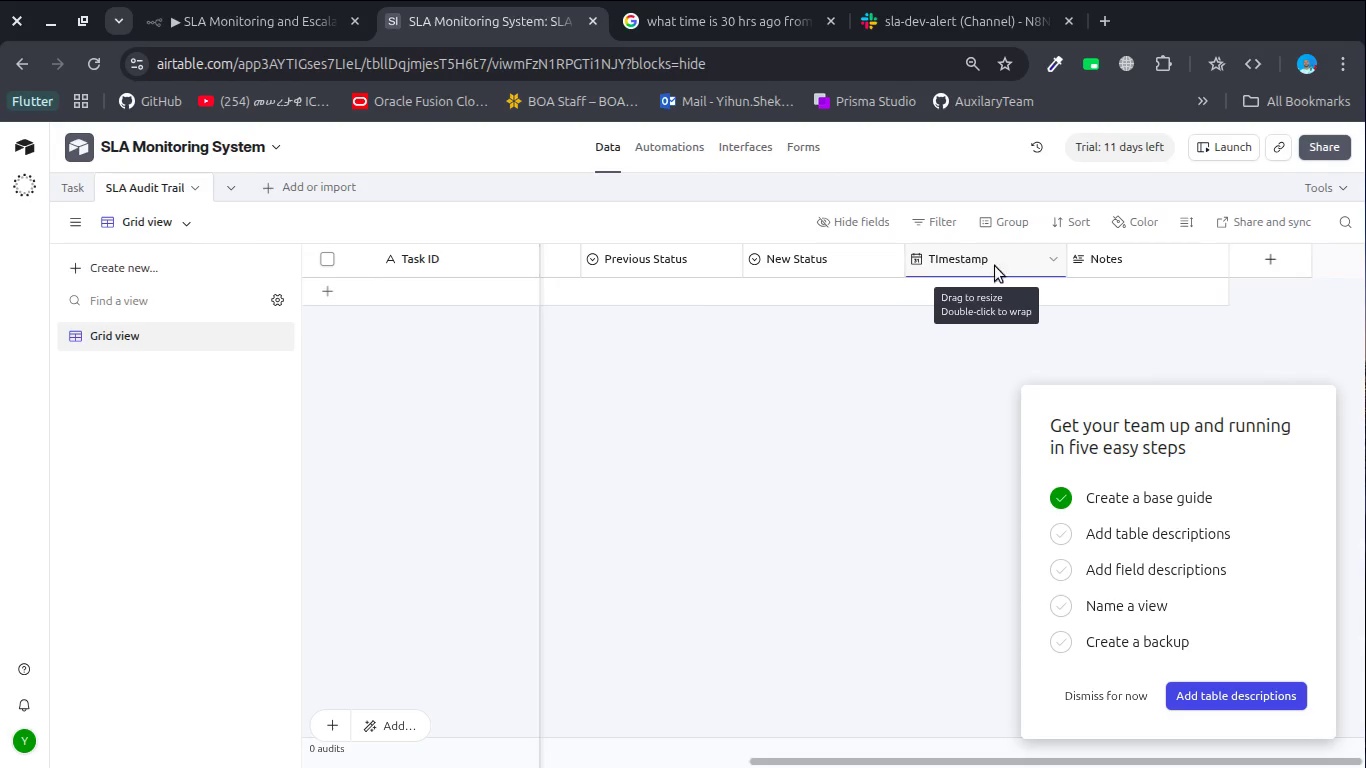 
wait(7.31)
 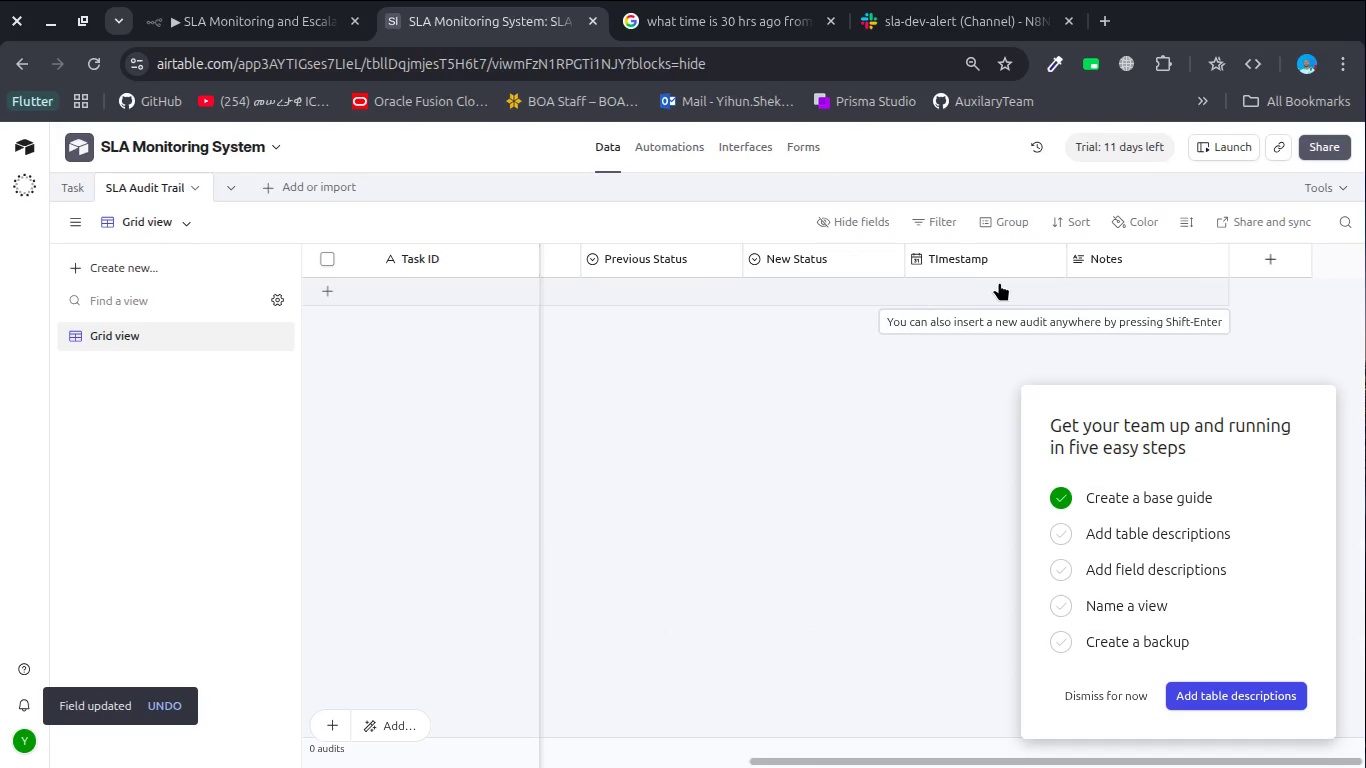 
scroll: coordinate [745, 261], scroll_direction: up, amount: 10.0
 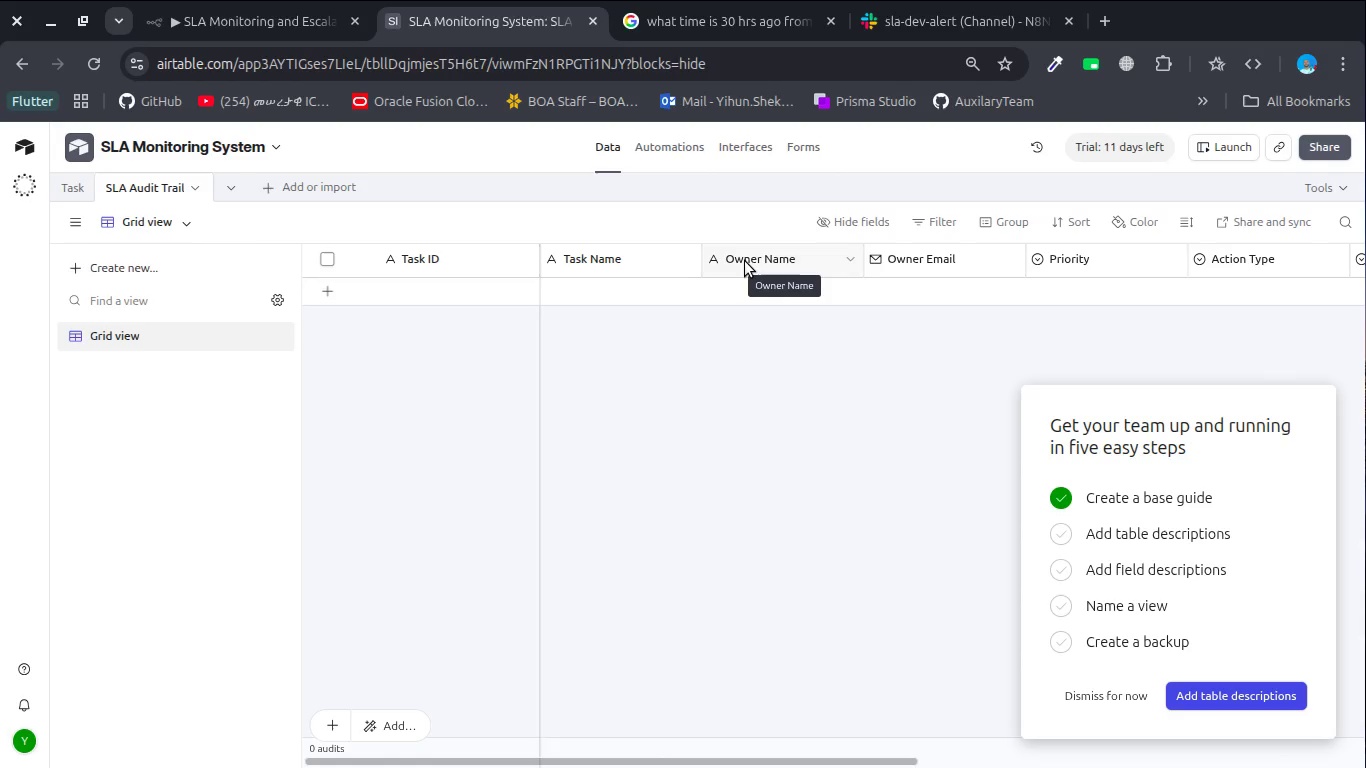 
scroll: coordinate [745, 261], scroll_direction: down, amount: 2.0
 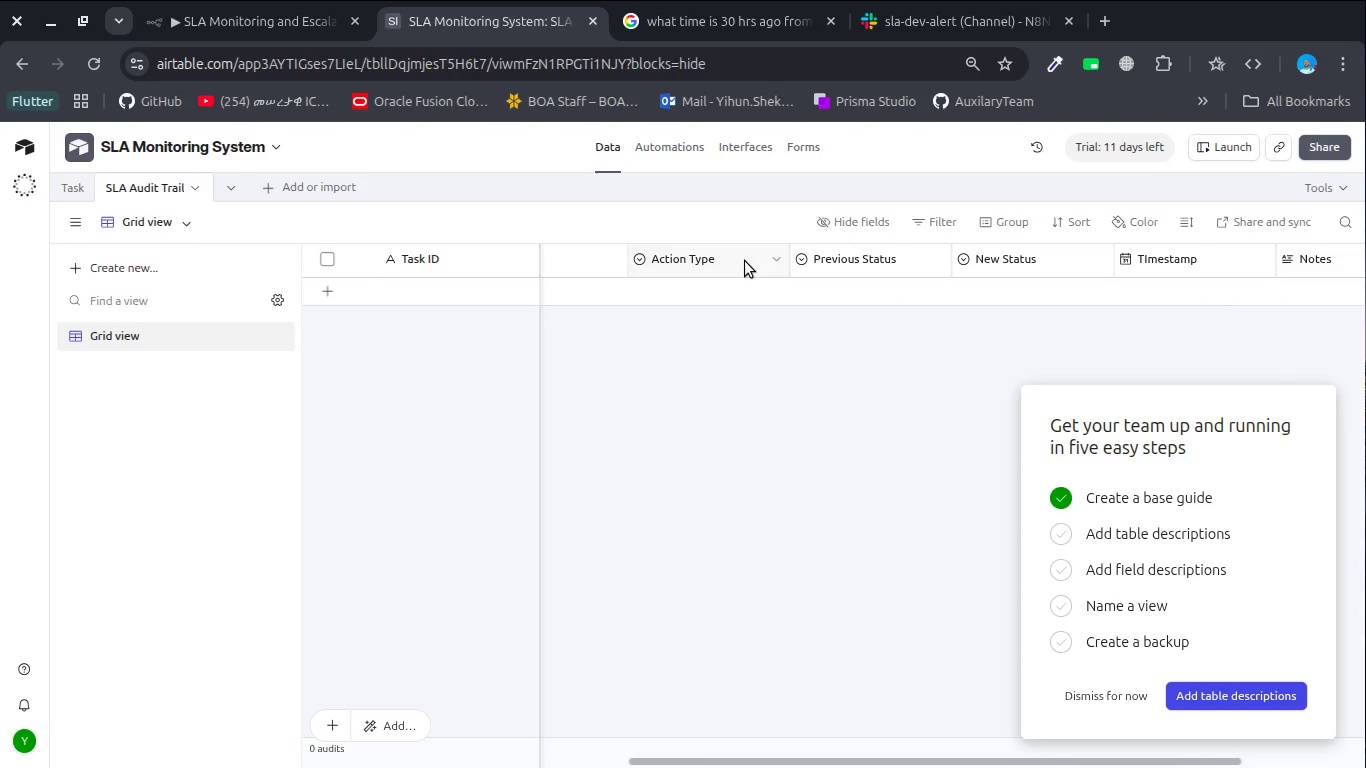 
left_click([745, 261])
 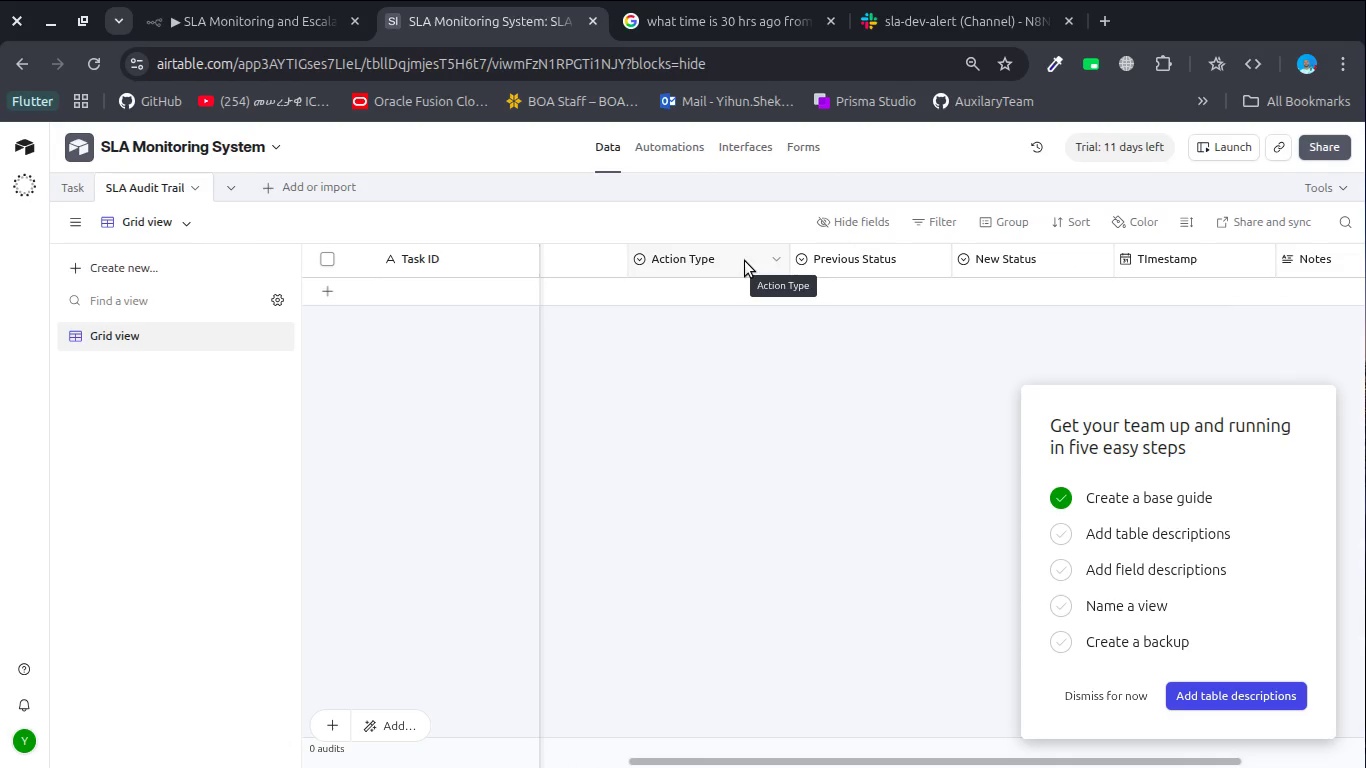 
left_click([745, 261])
 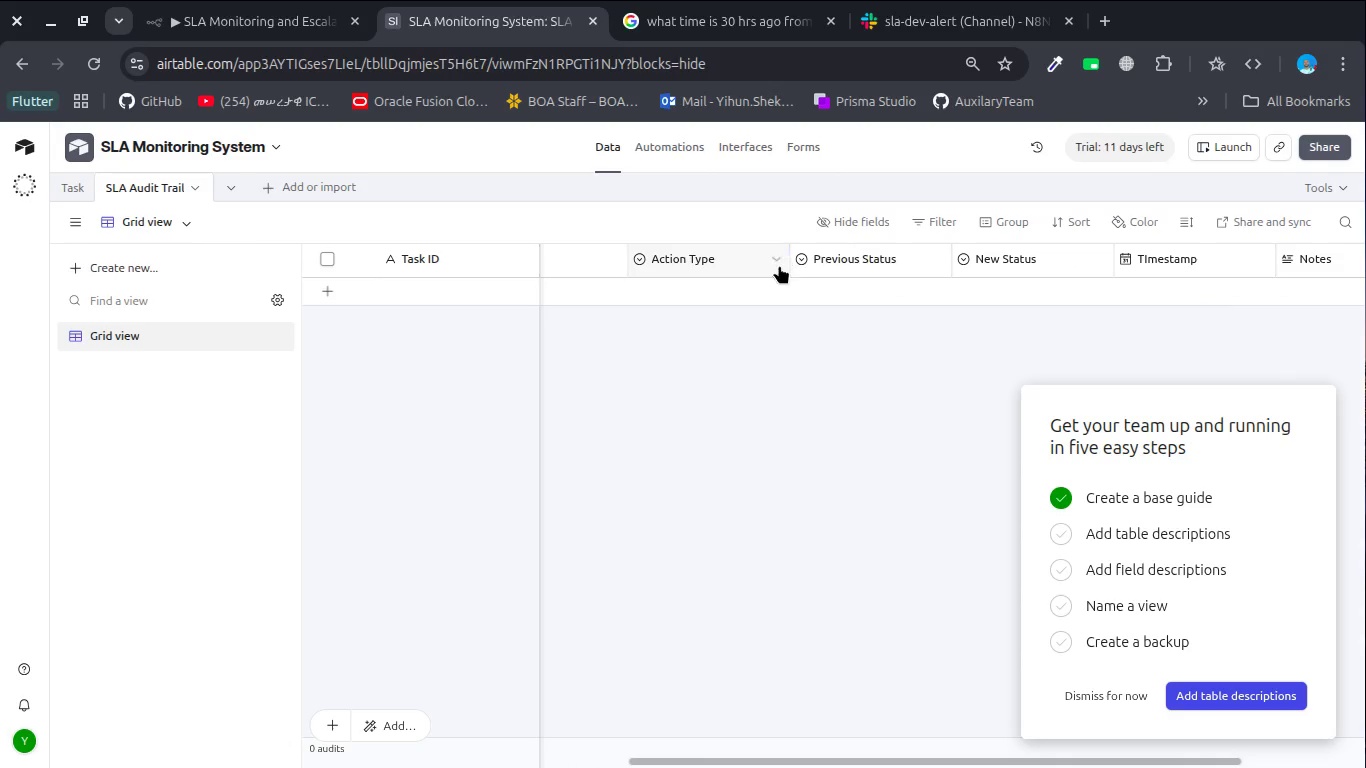 
left_click([777, 265])
 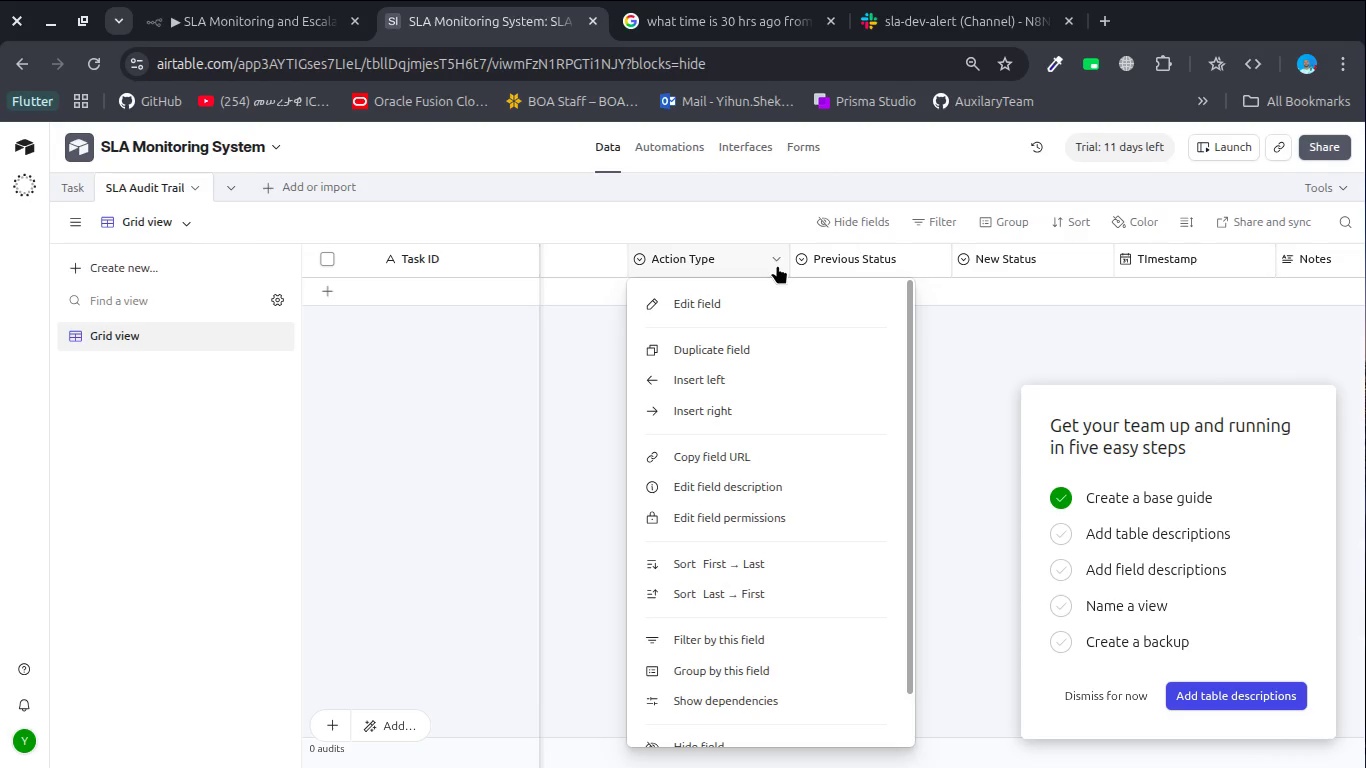 
left_click([776, 253])
 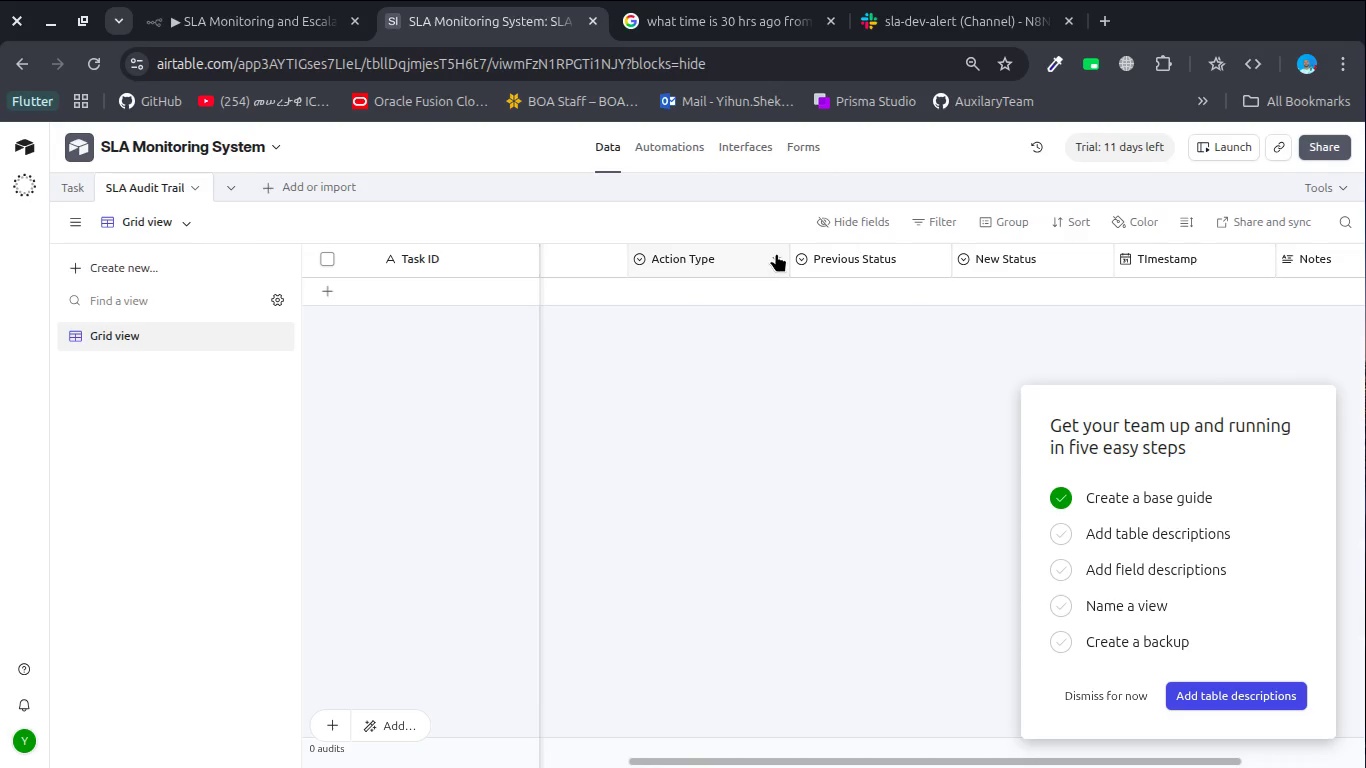 
left_click([776, 253])
 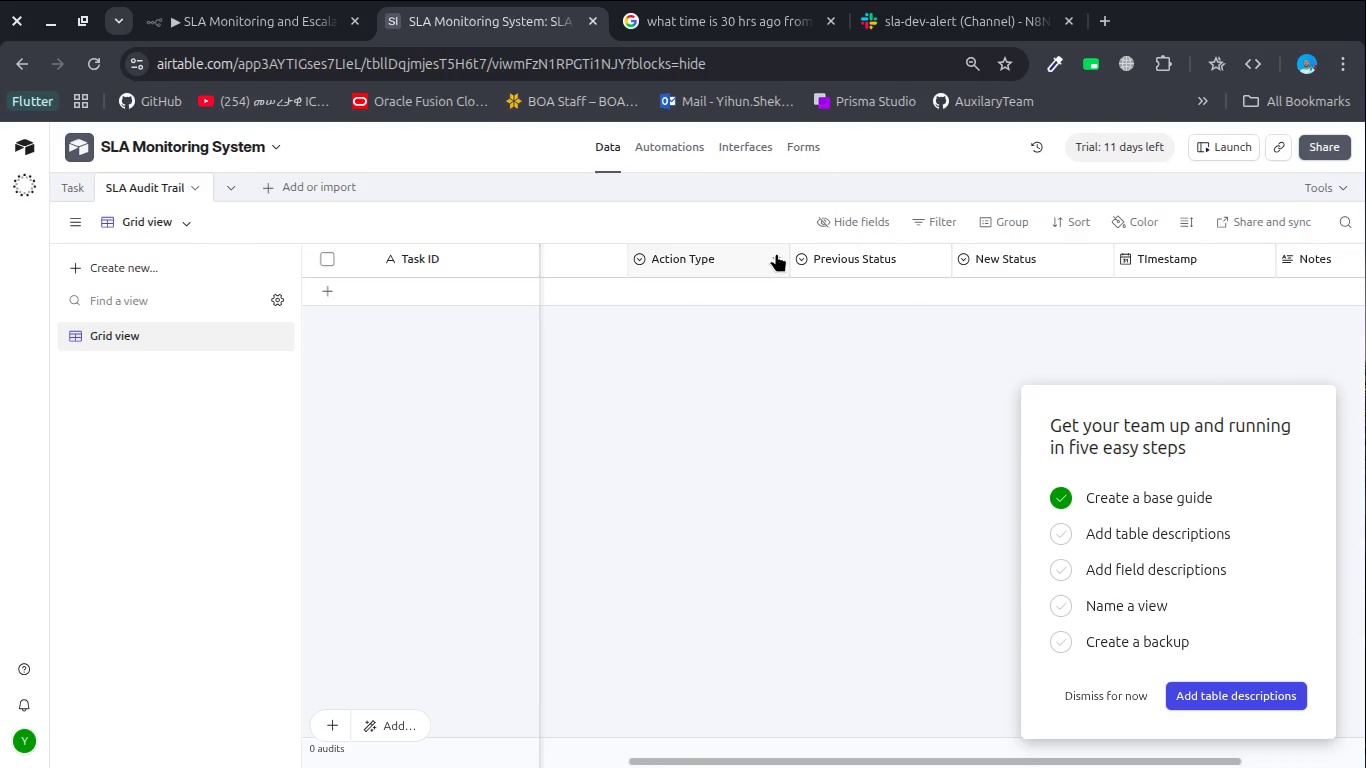 
left_click([776, 253])
 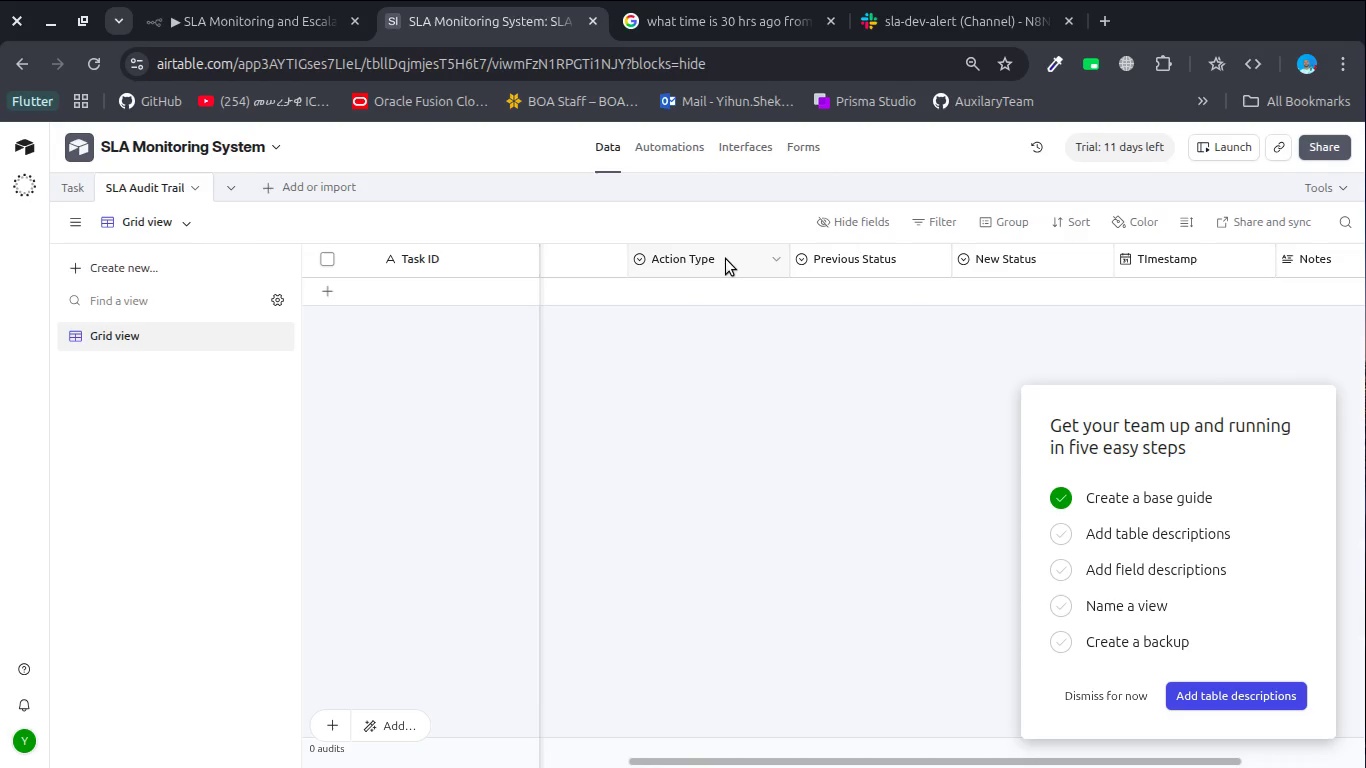 
double_click([726, 259])
 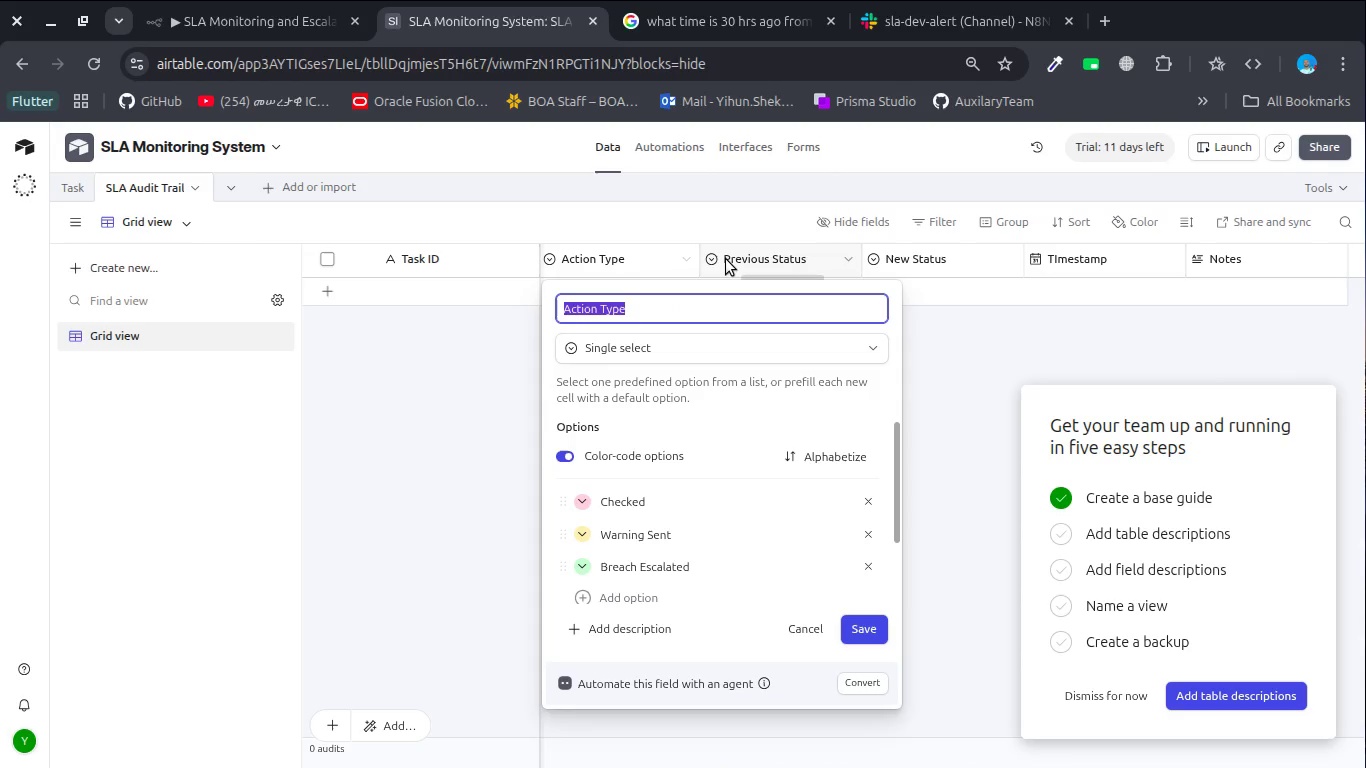 
key(Escape)
 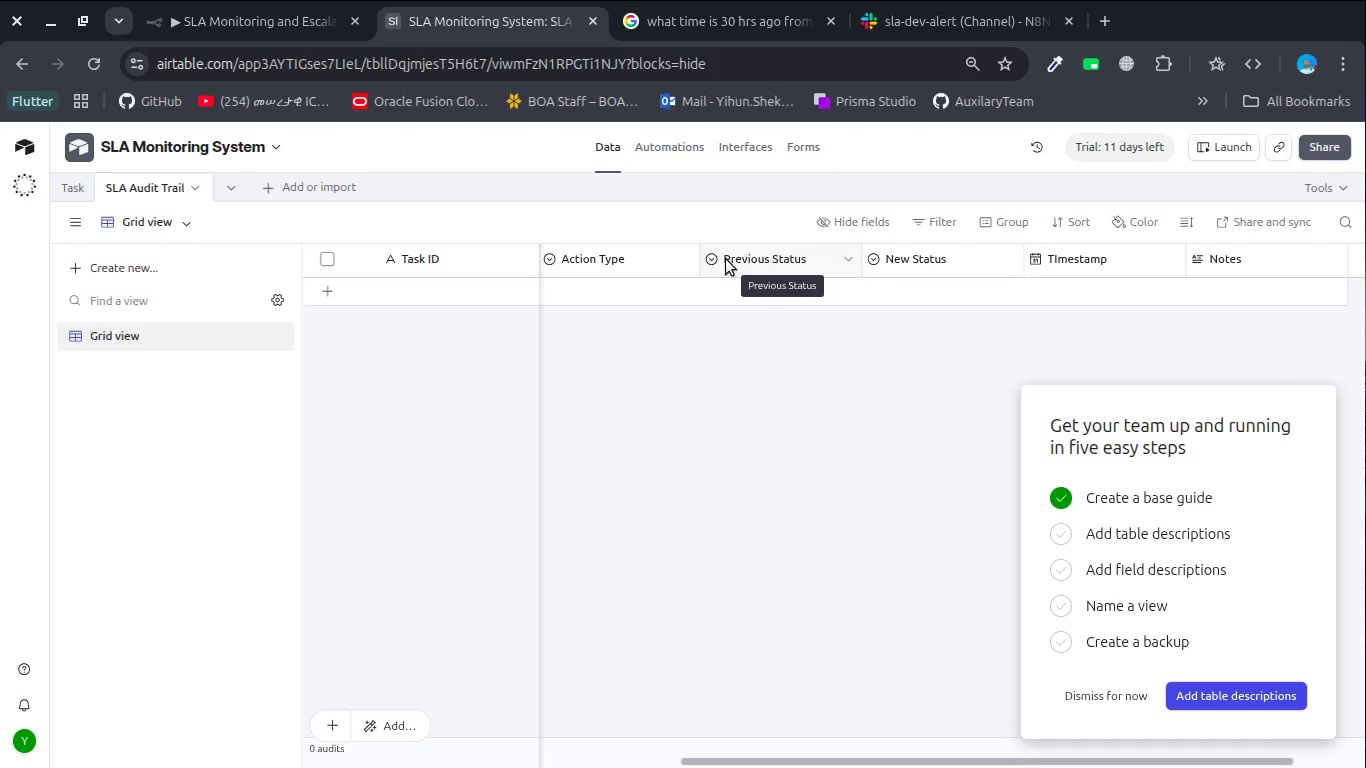 
double_click([726, 259])
 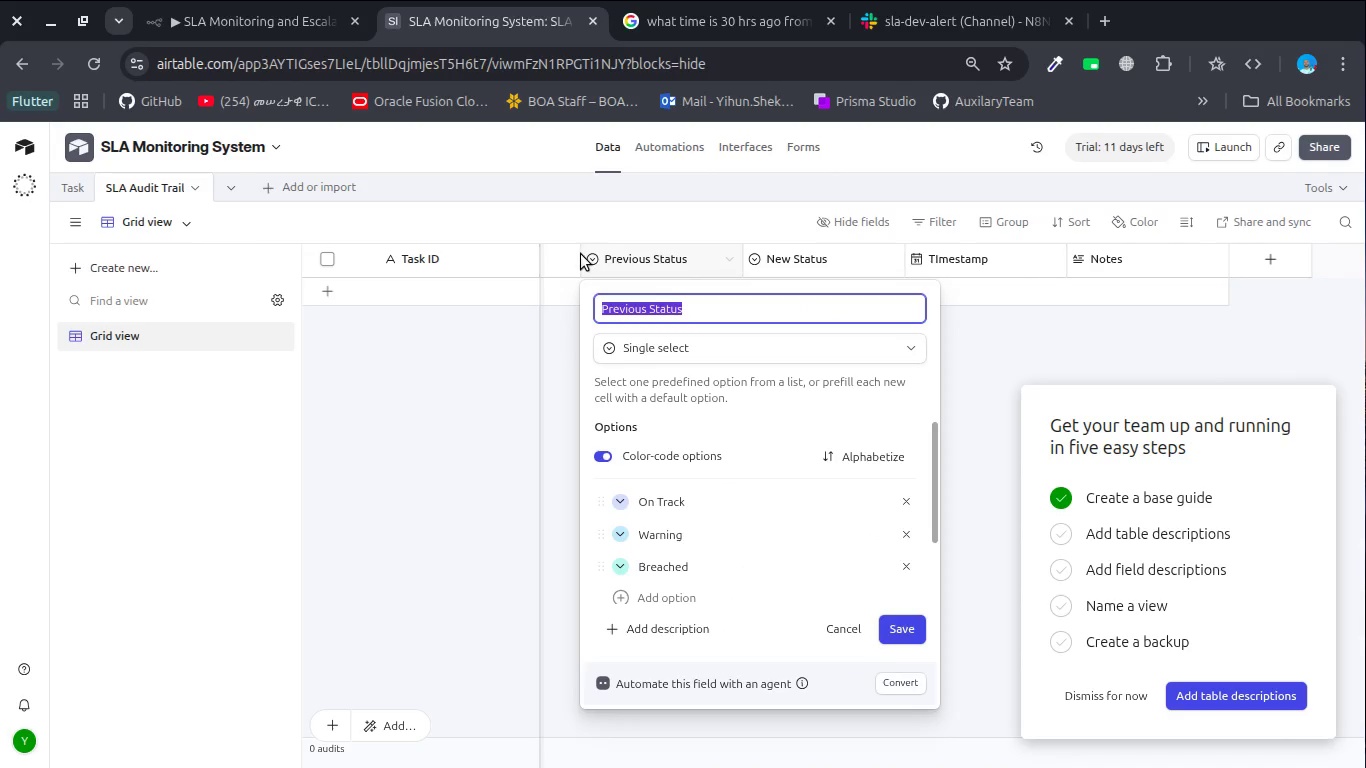 
double_click([581, 254])
 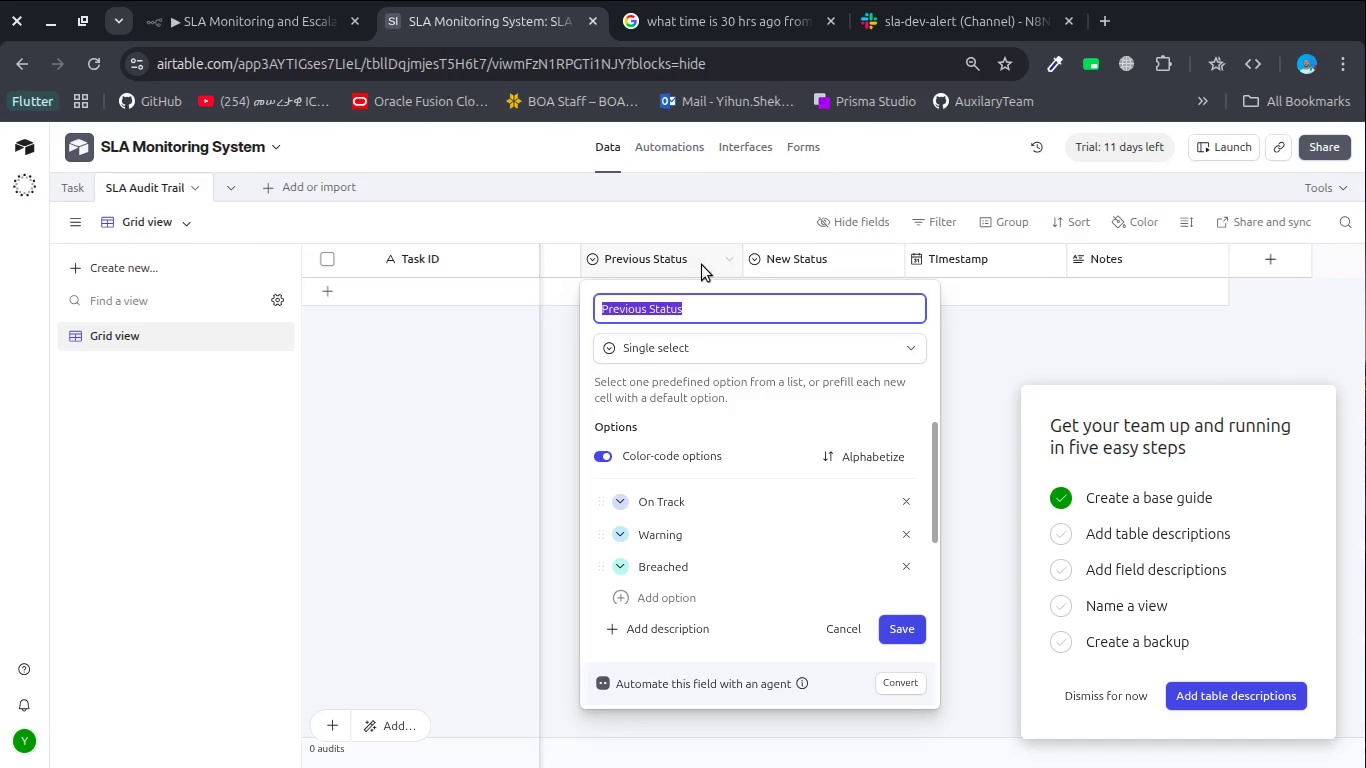 
scroll: coordinate [702, 265], scroll_direction: up, amount: 2.0
 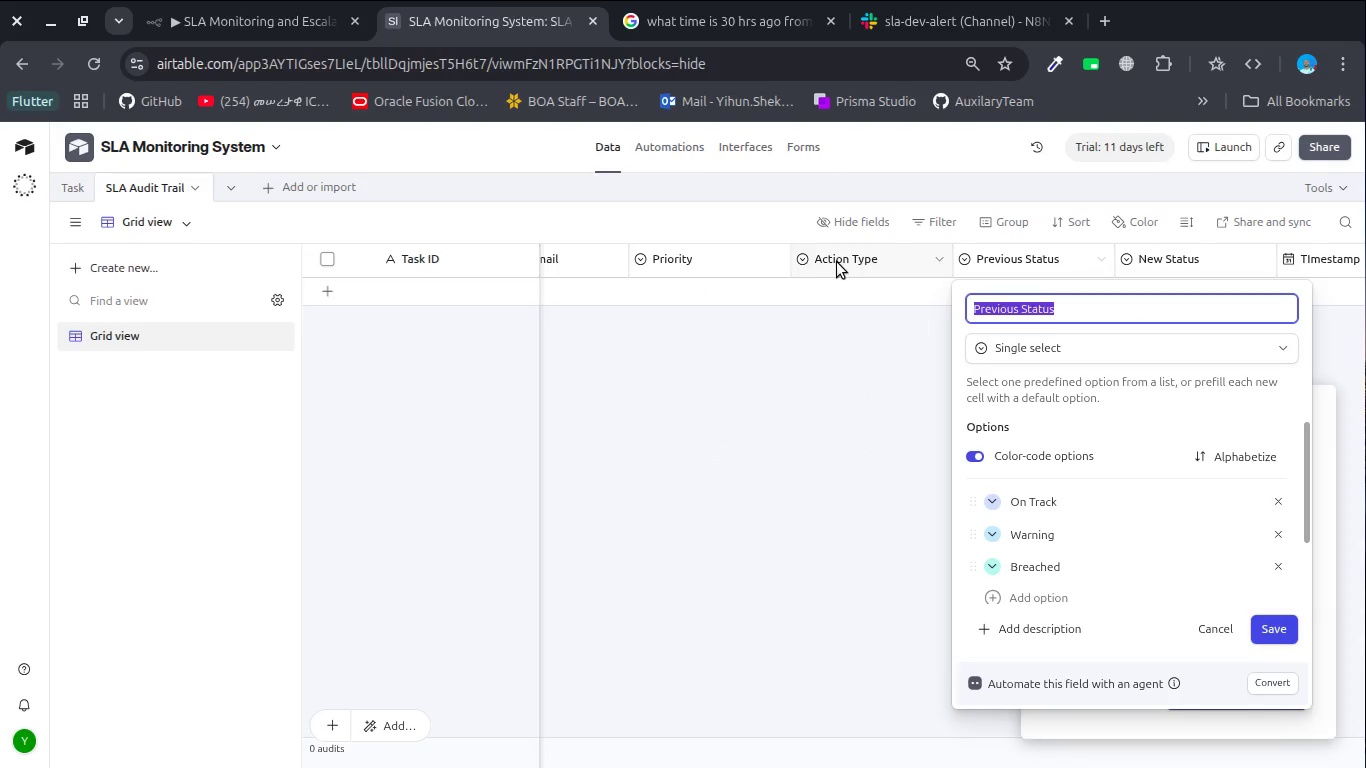 
double_click([837, 262])
 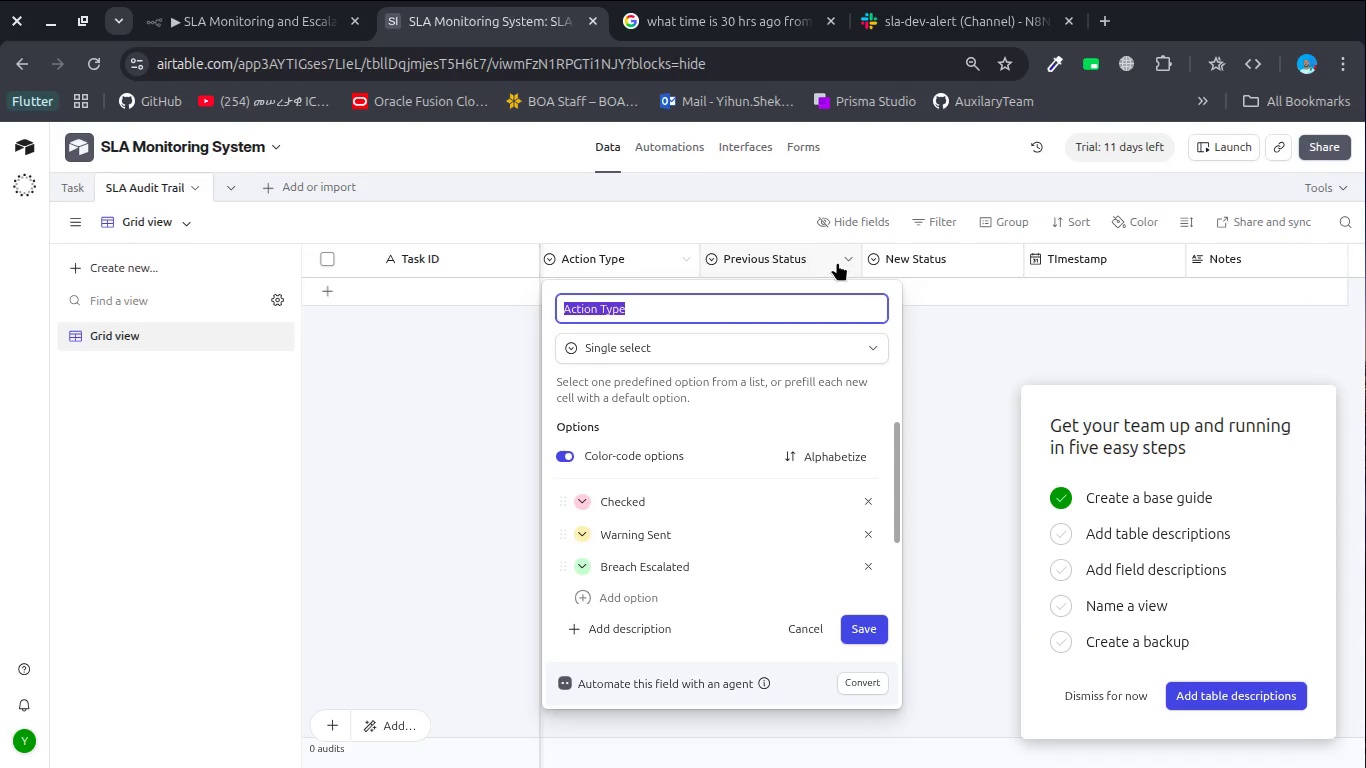 
wait(5.66)
 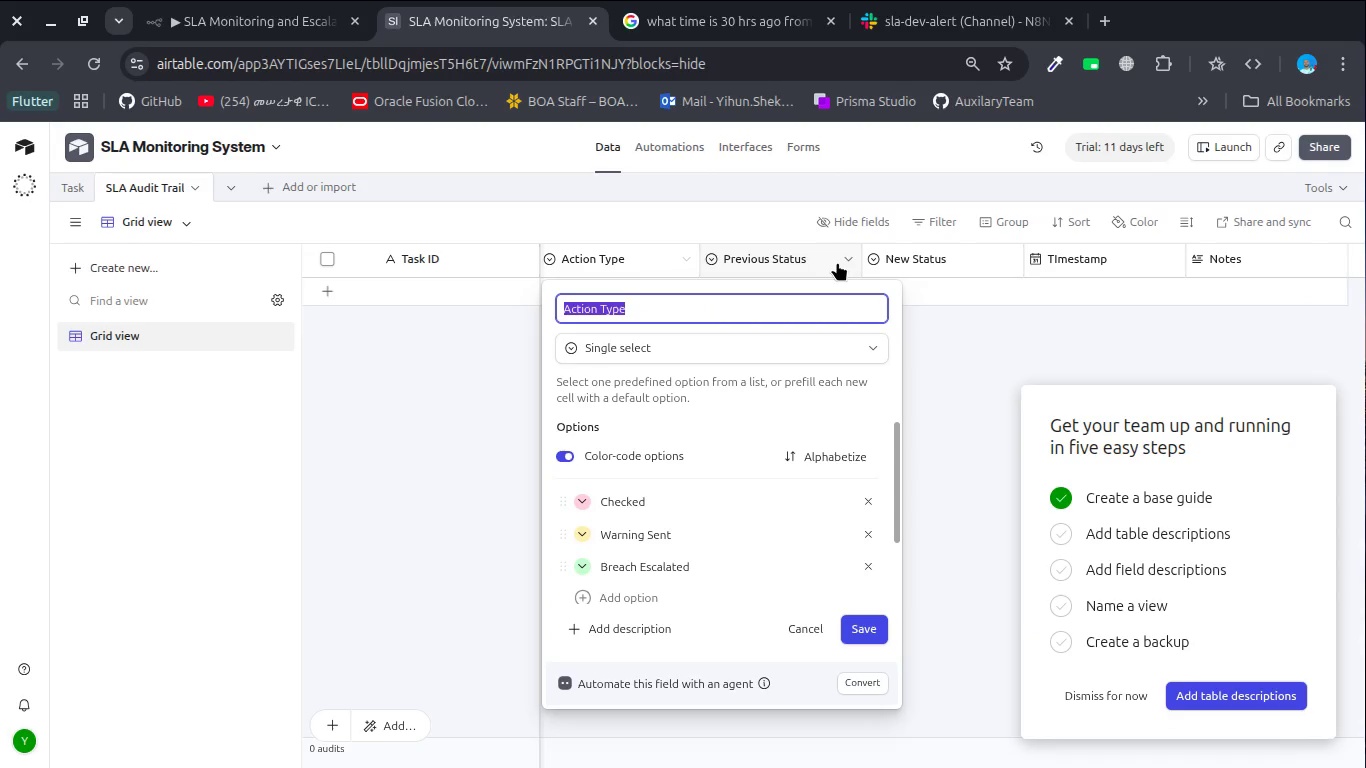 
key(Escape)
 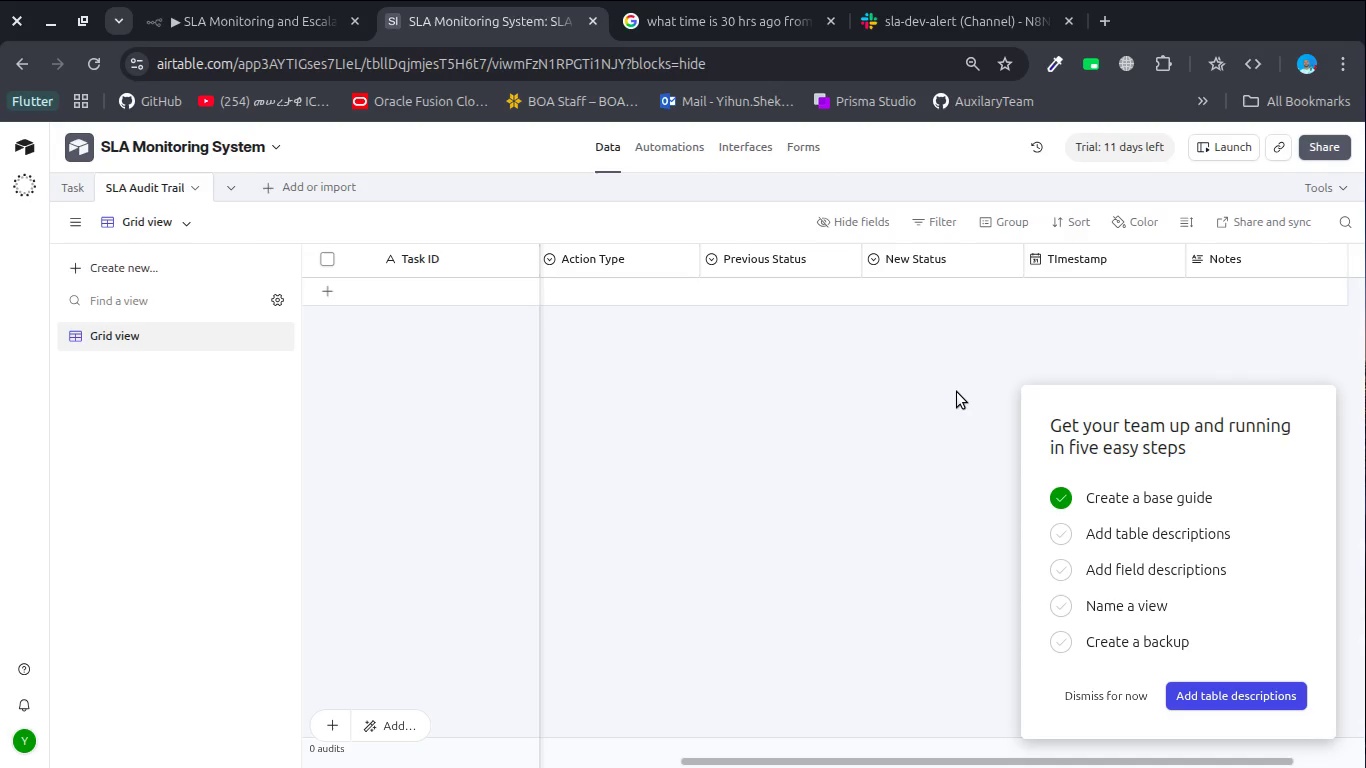 
scroll: coordinate [1061, 330], scroll_direction: down, amount: 2.0
 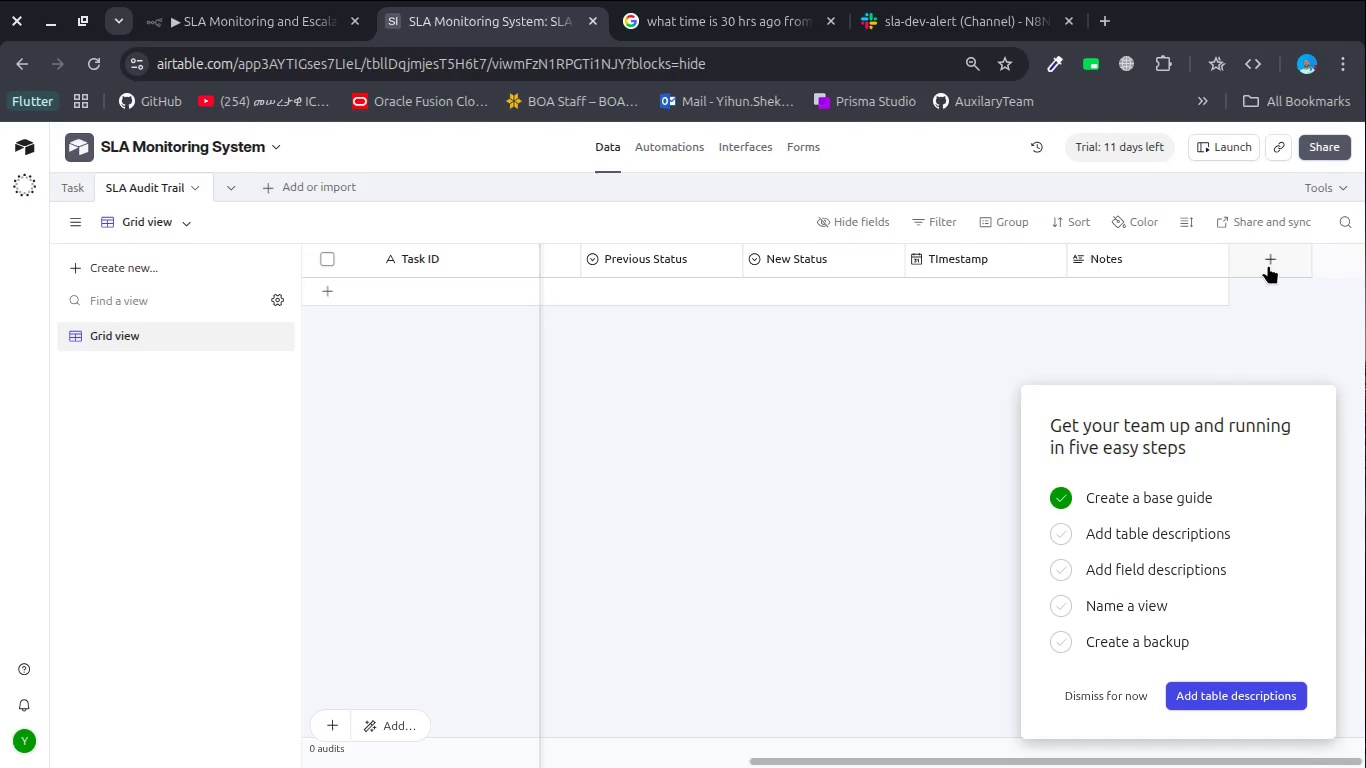 
left_click([1268, 265])
 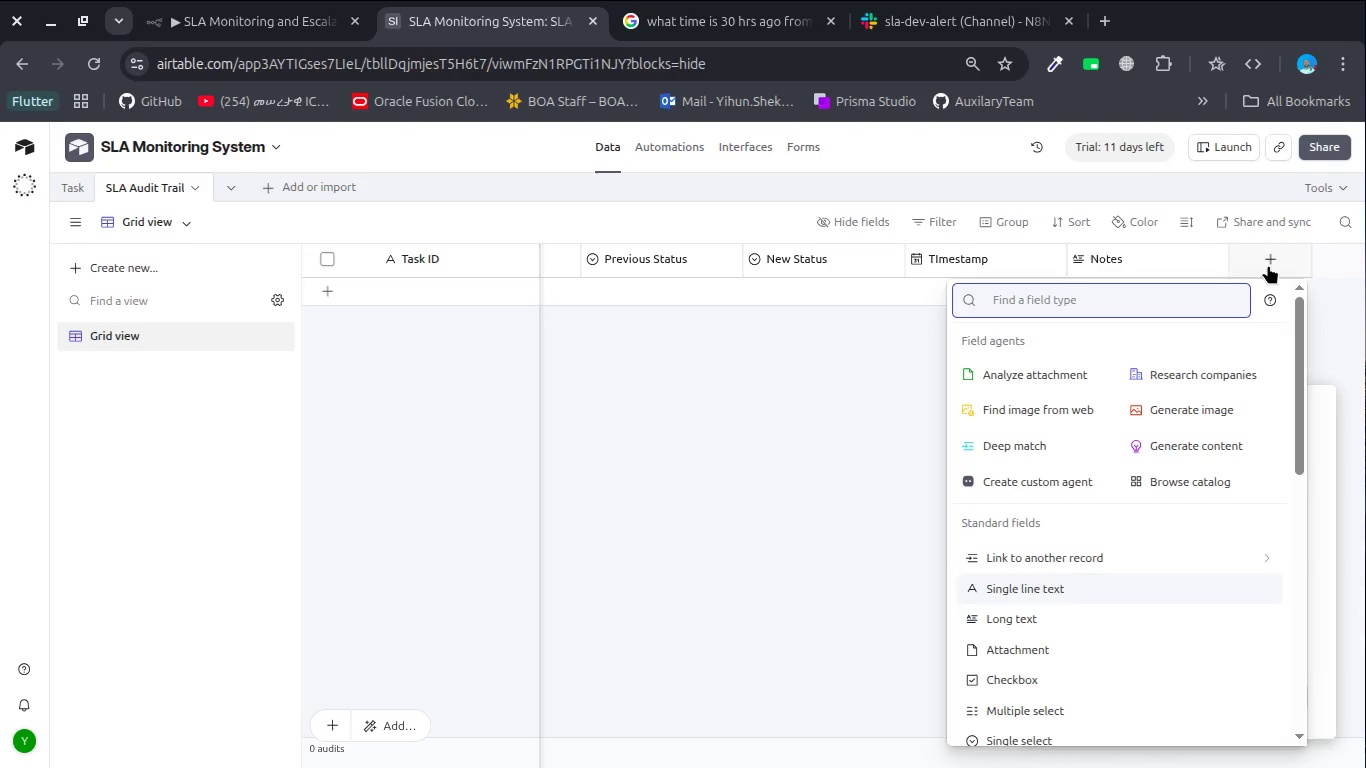 
type(elap)
key(Backspace)
key(Backspace)
key(Backspace)
key(Backspace)
 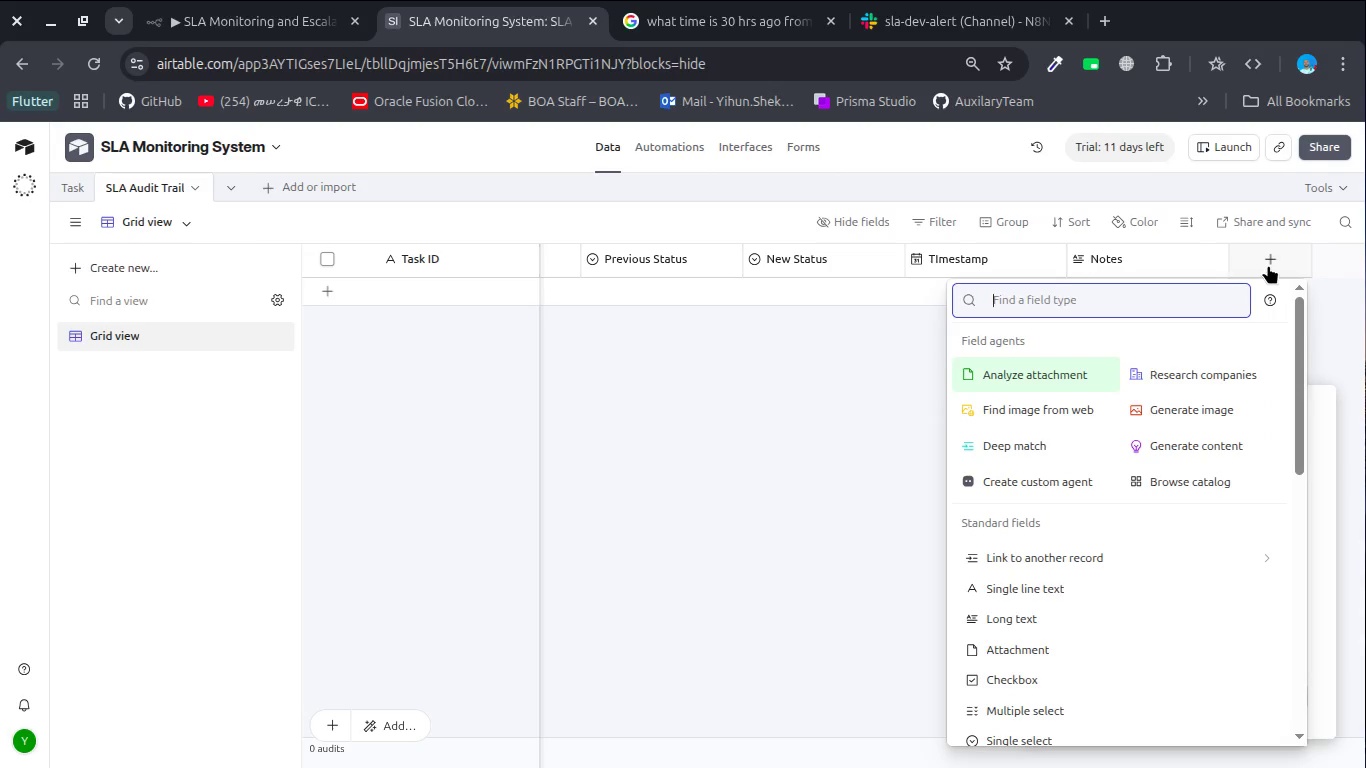 
type(Elapsed Housrs)
 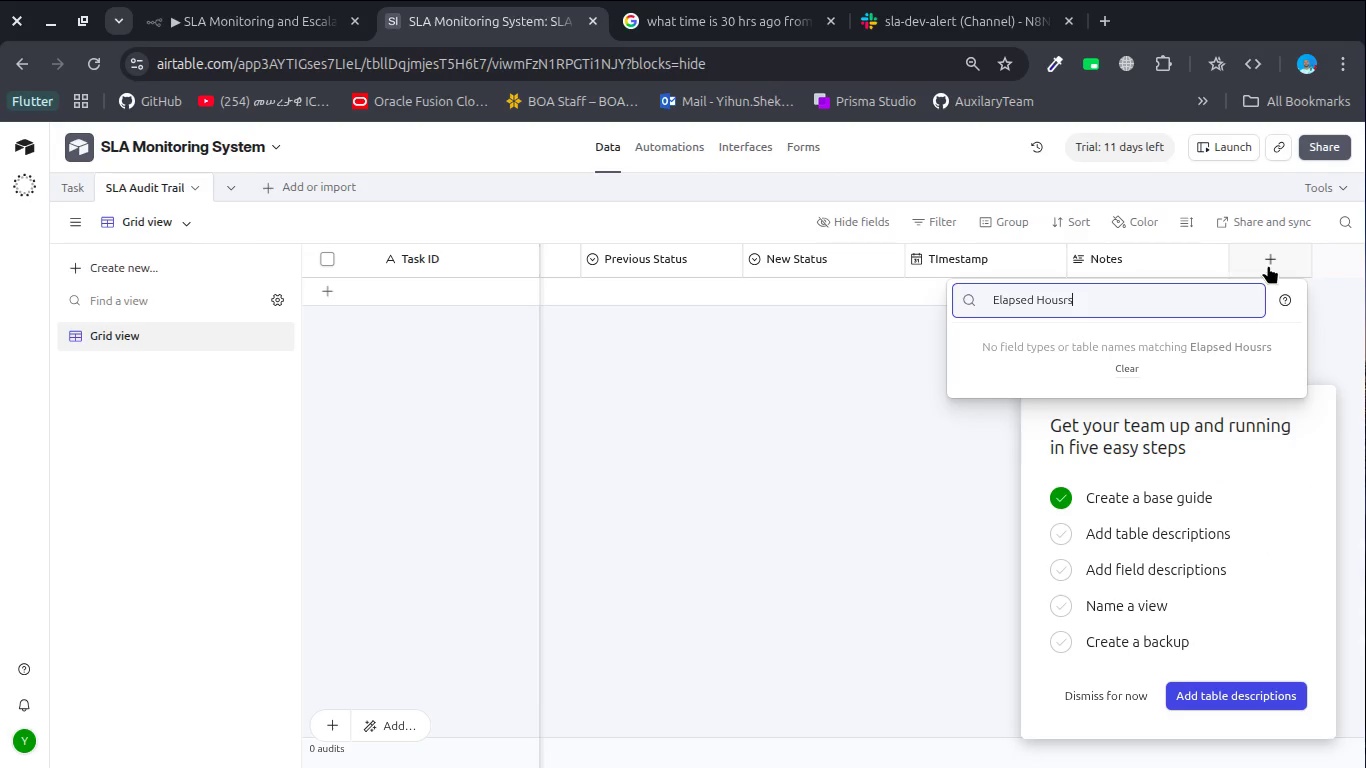 
key(Enter)
 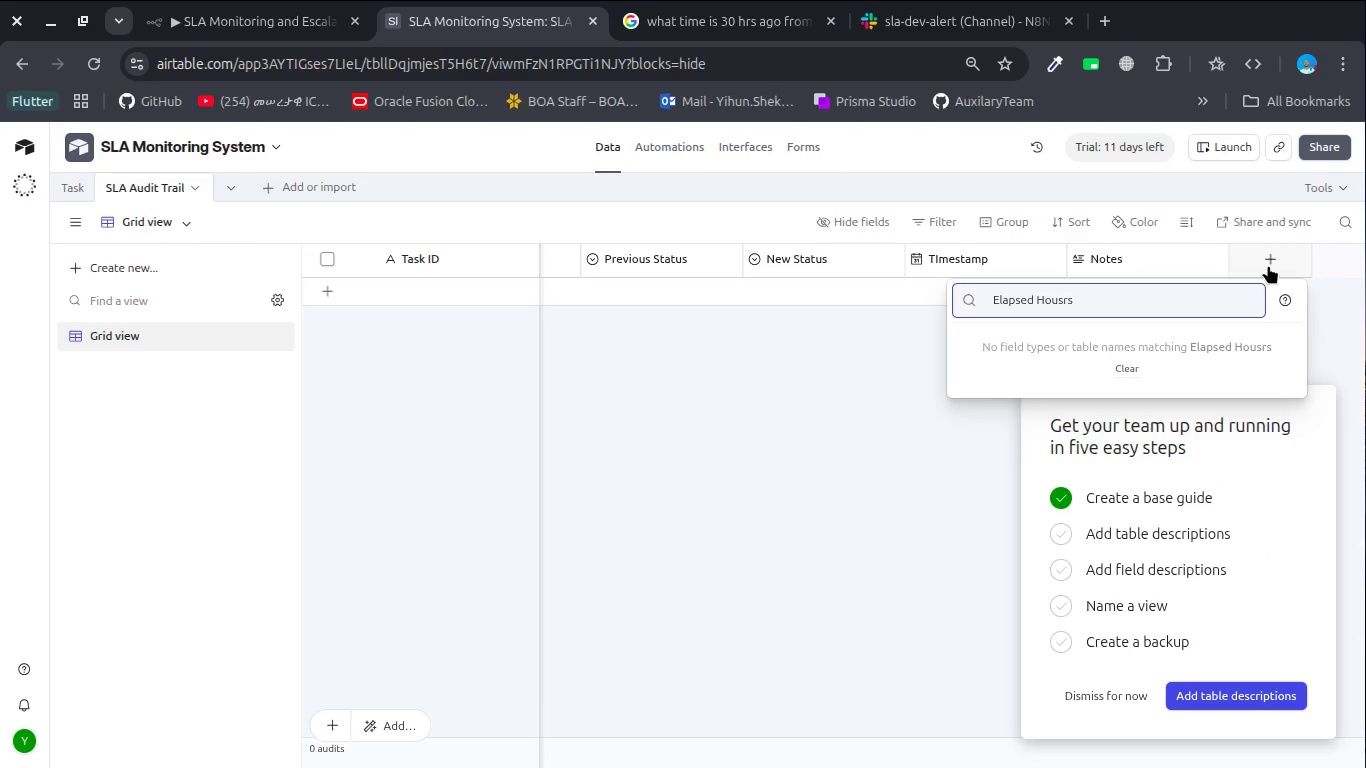 
key(Control+A)
 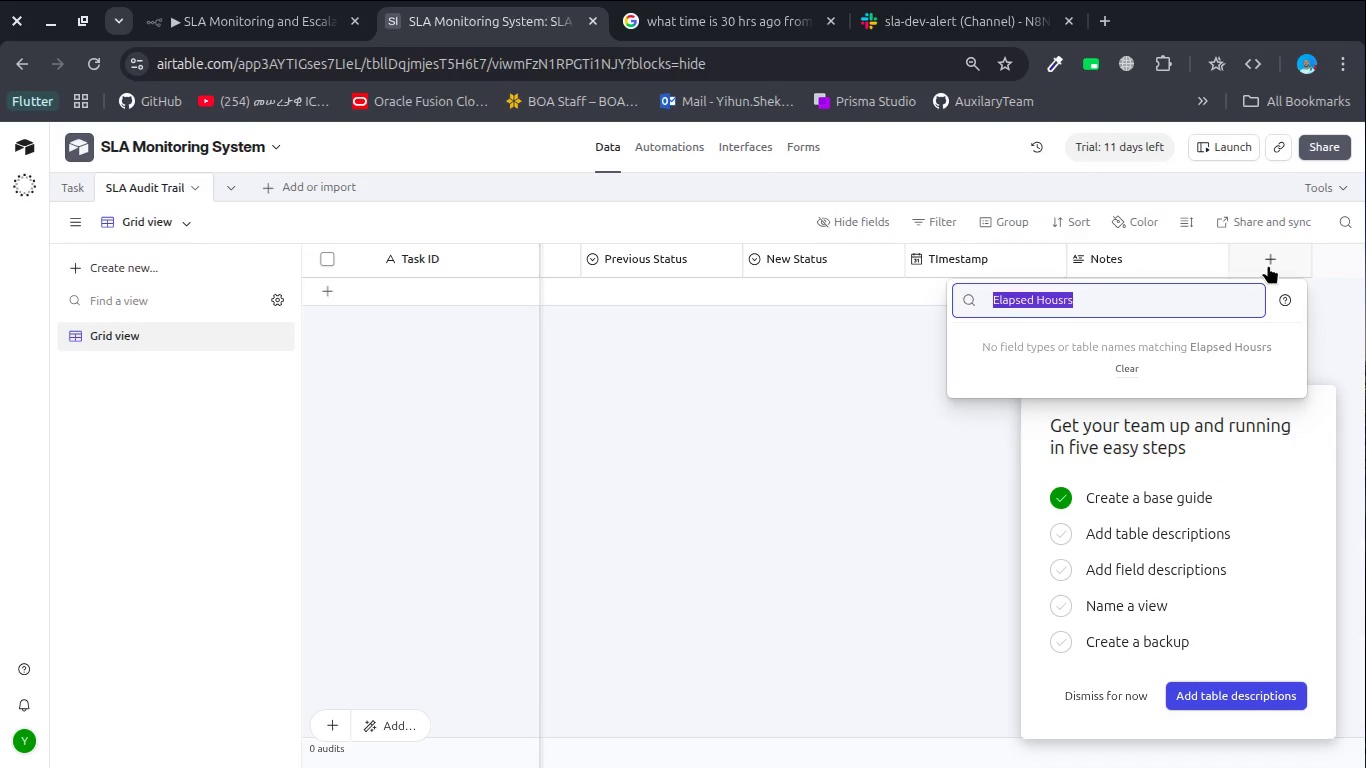 
key(Control+X)
 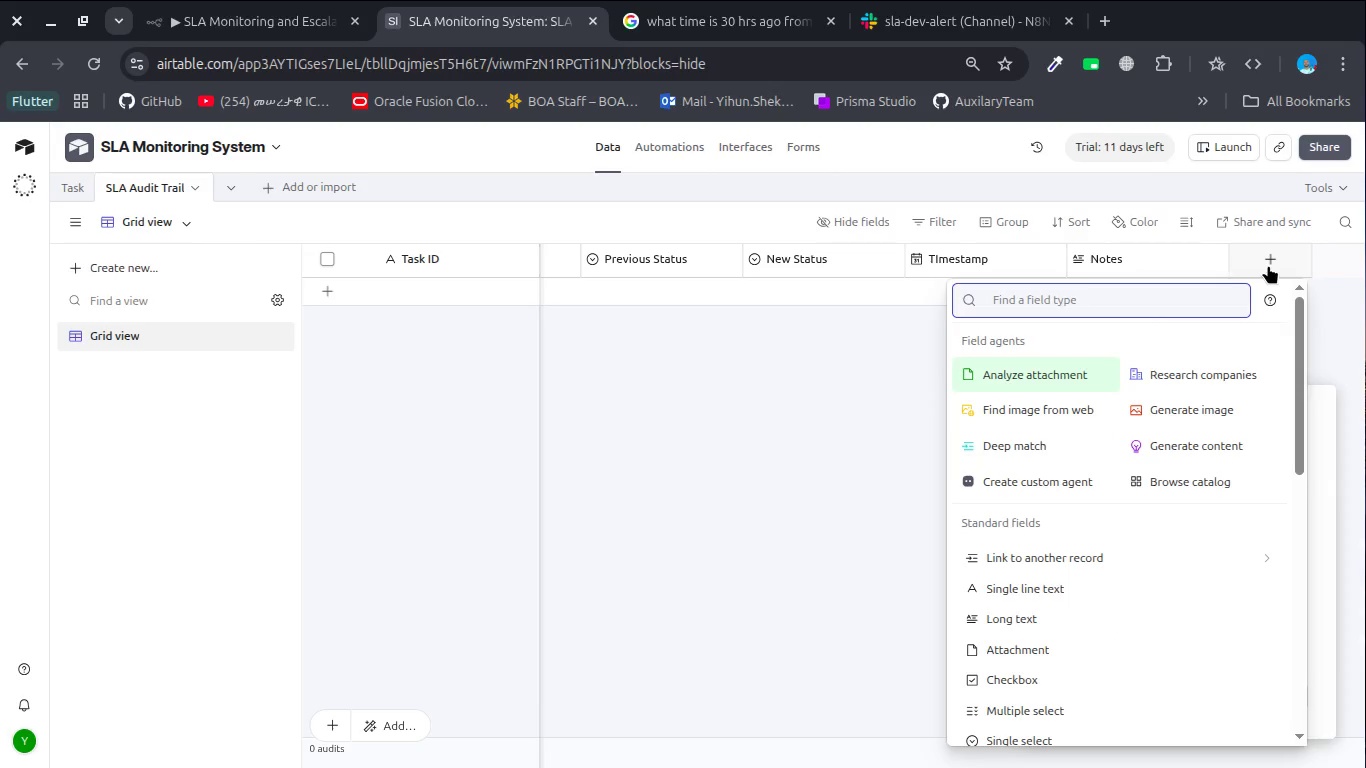 
type(num)
 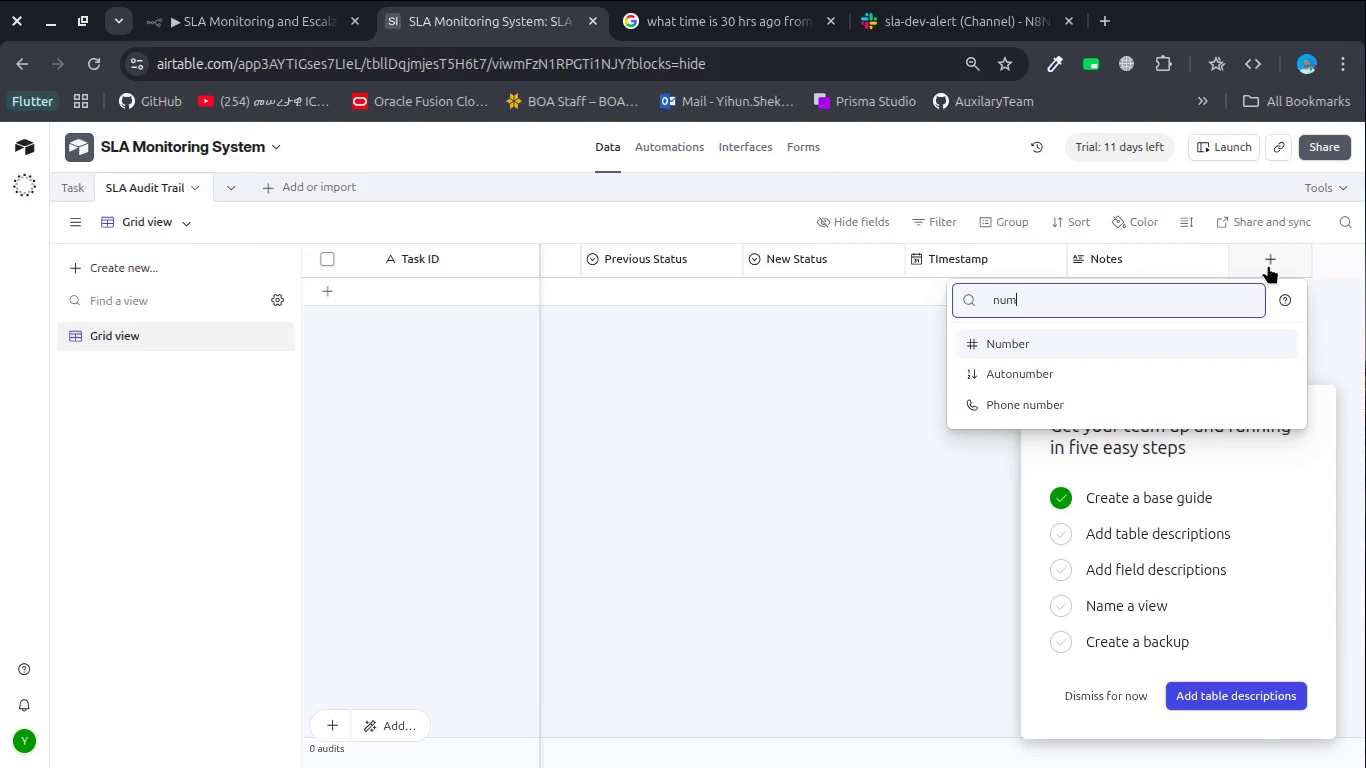 
key(Enter)
 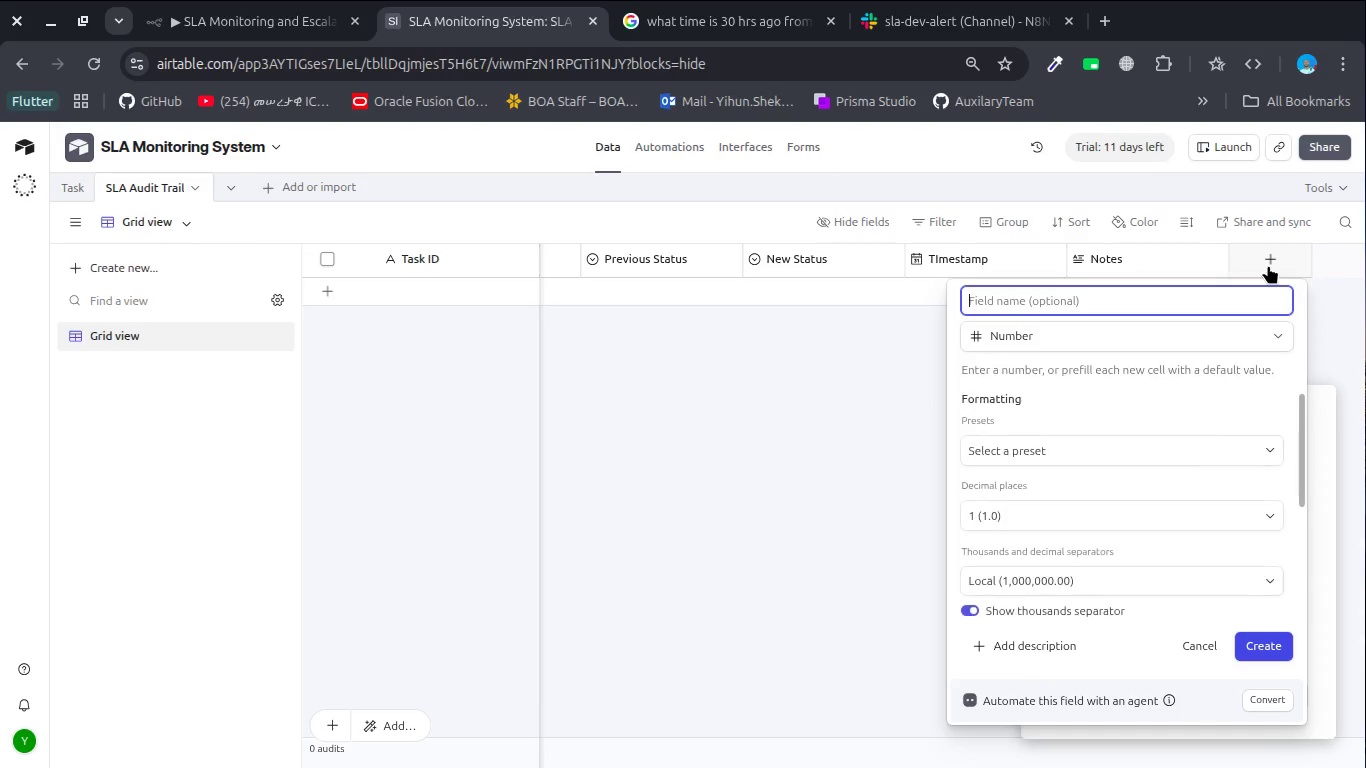 
key(Control+V)
 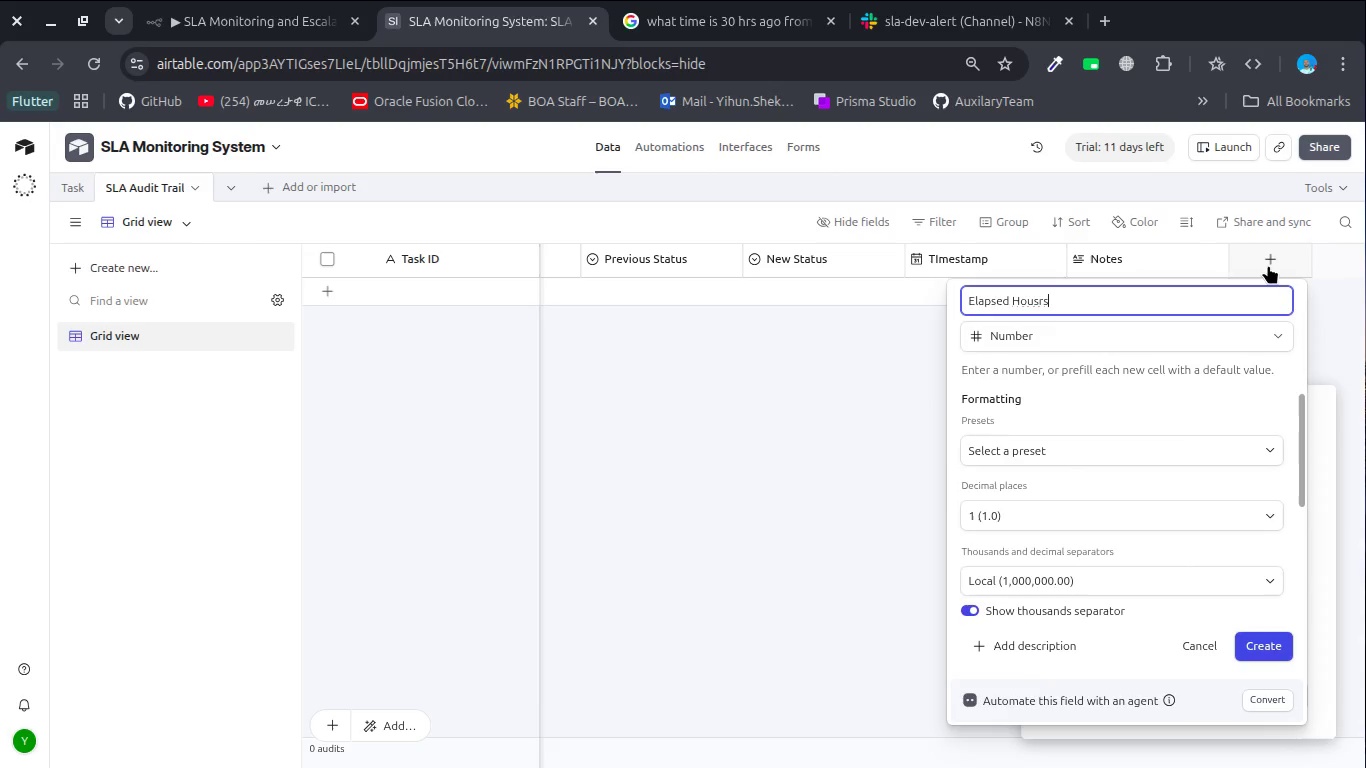 
key(Enter)
 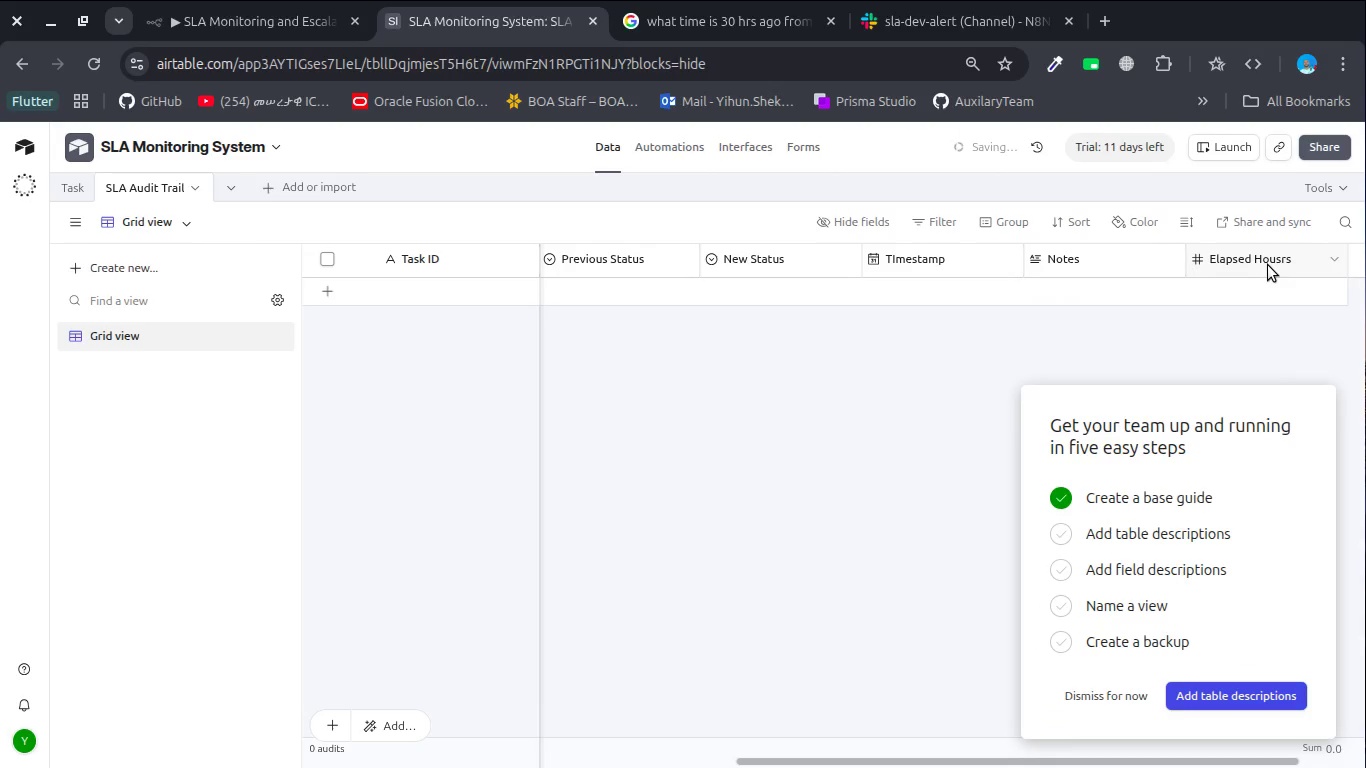 
left_click([1268, 265])
 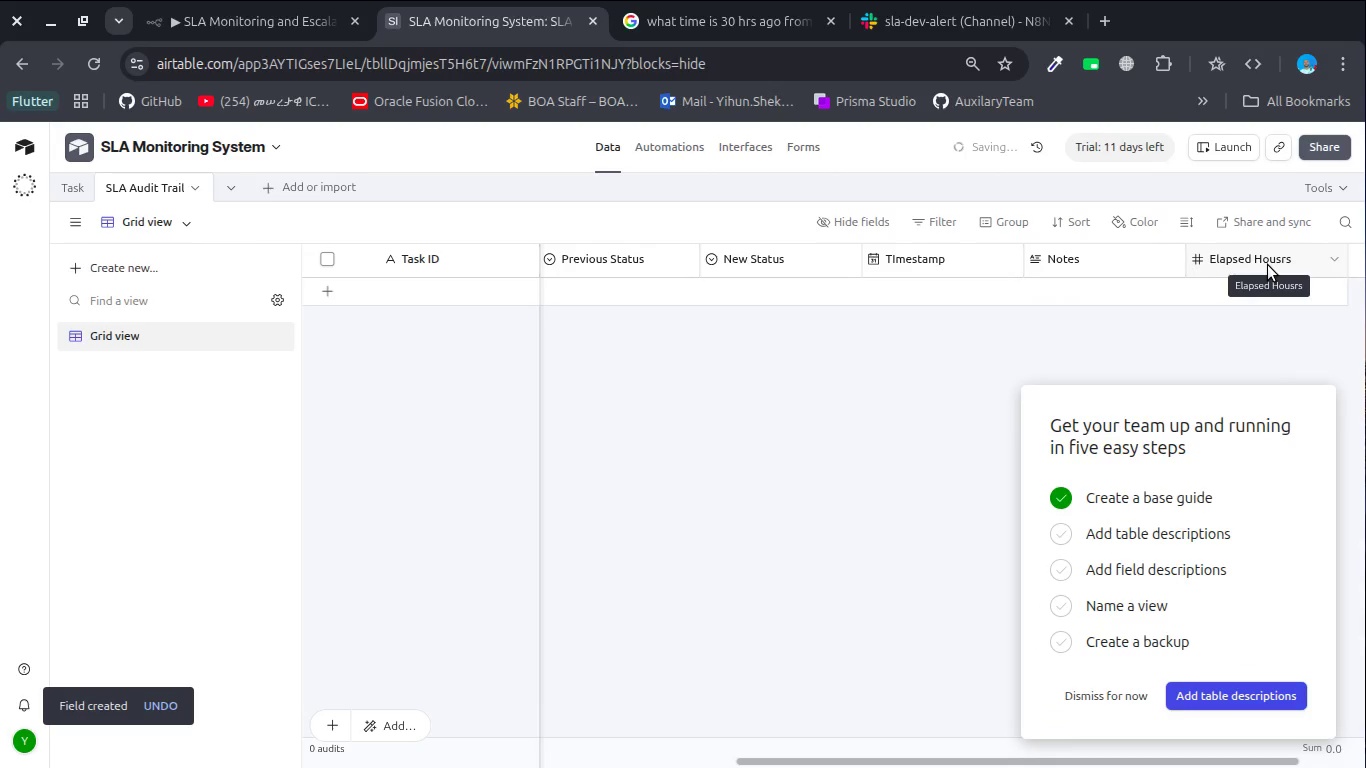 
scroll: coordinate [1268, 265], scroll_direction: down, amount: 5.0
 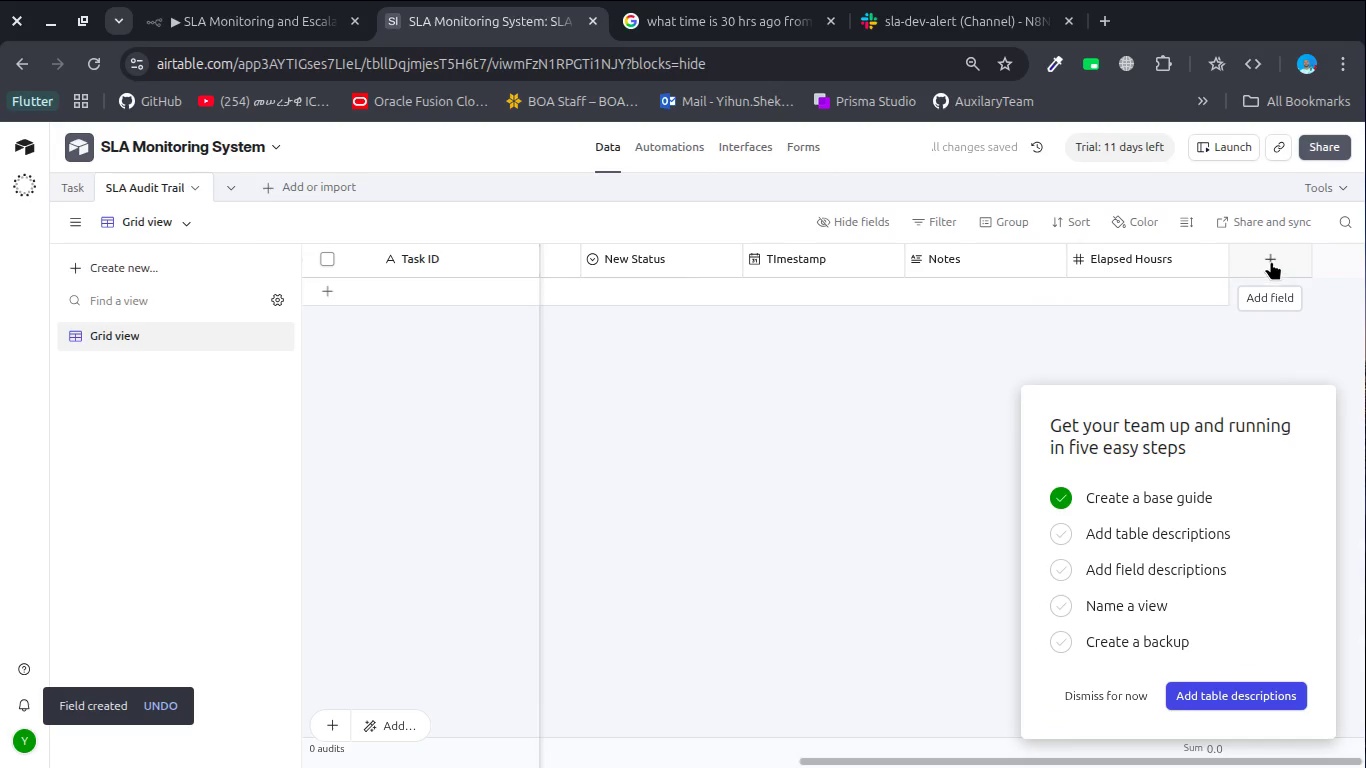 
left_click([1276, 254])
 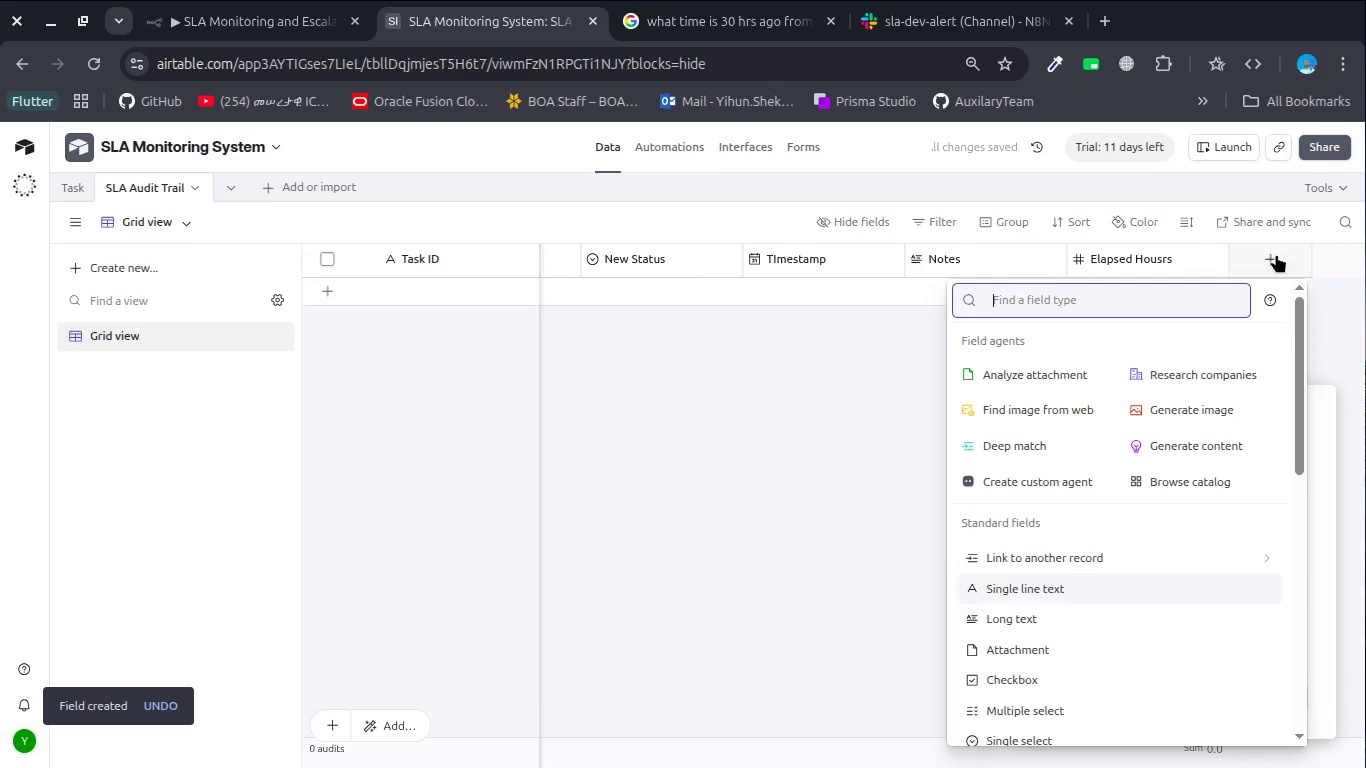 
type(S:)
key(Backspace)
type(LALimi)
key(Backspace)
key(Backspace)
key(Backspace)
key(Backspace)
type( LImit)
 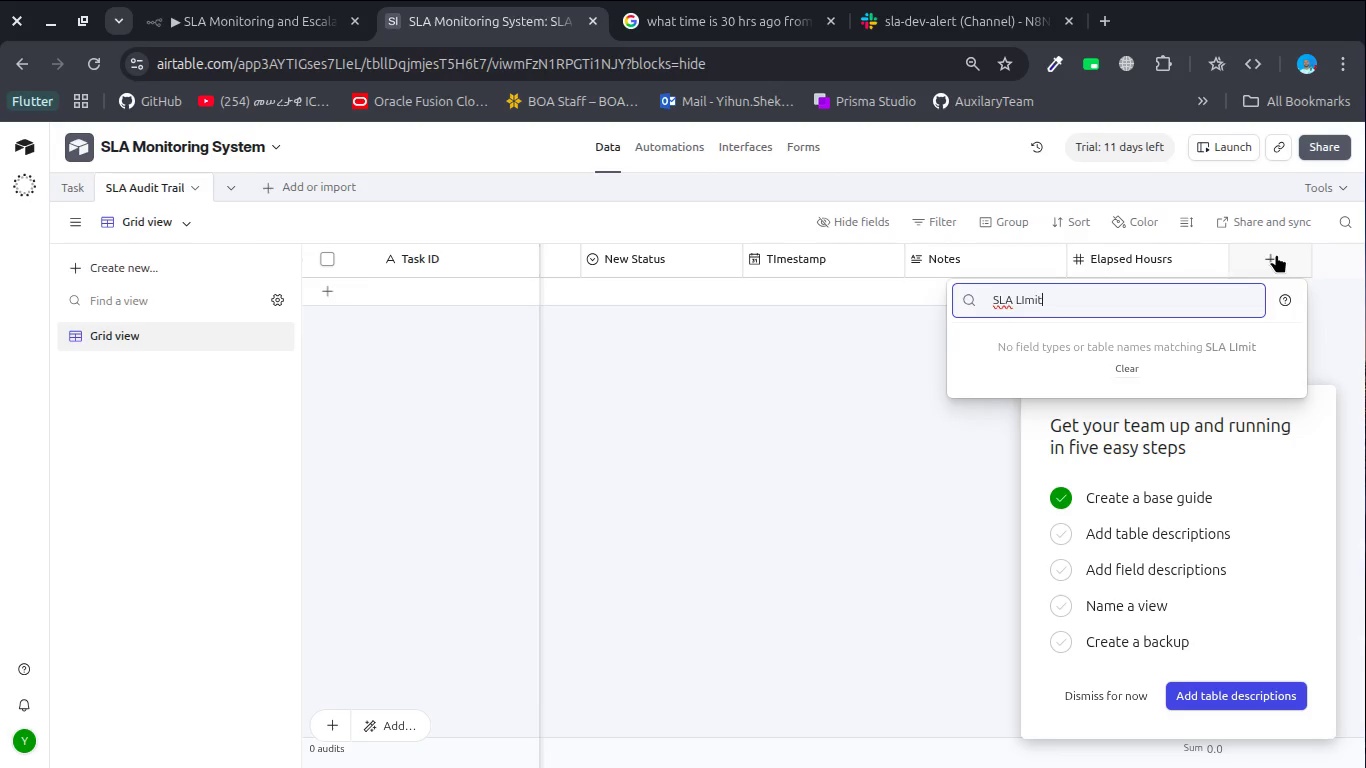 
key(Control+A)
 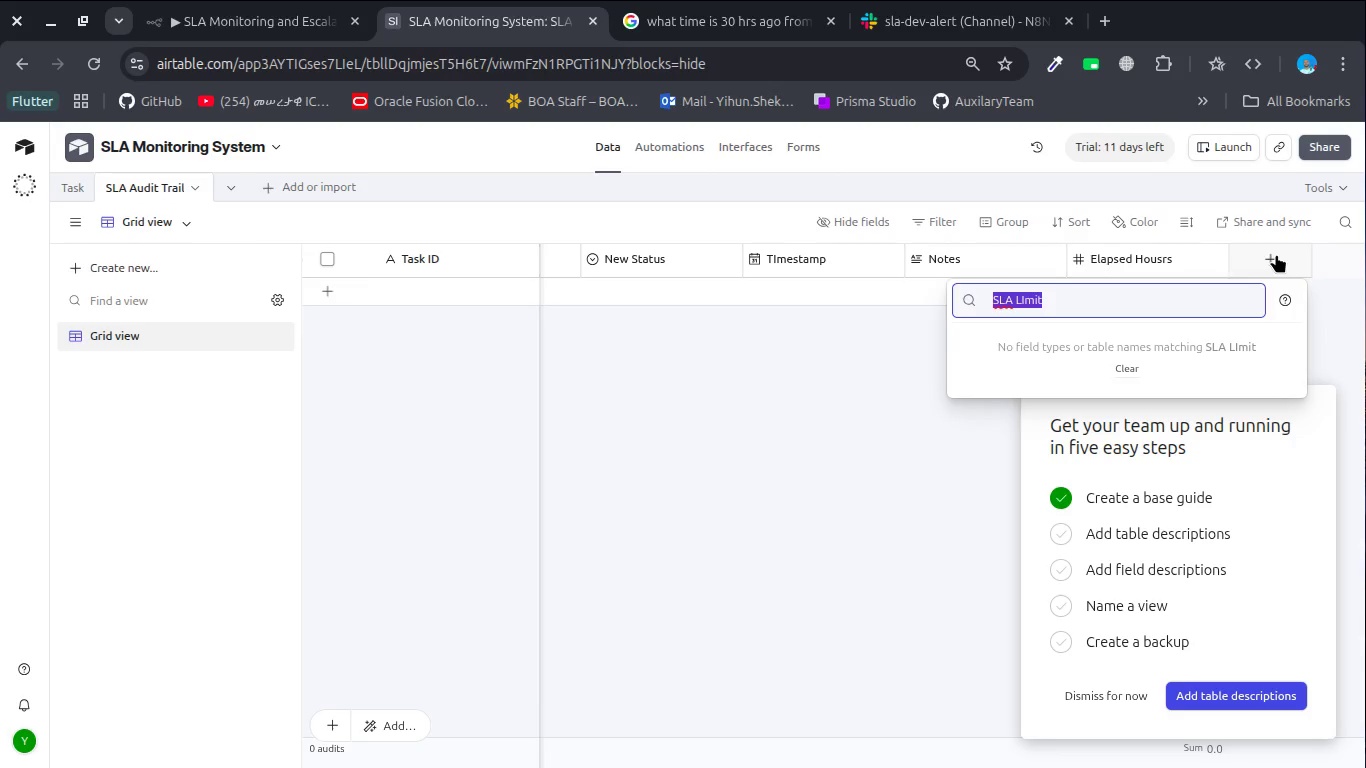 
key(Control+X)
 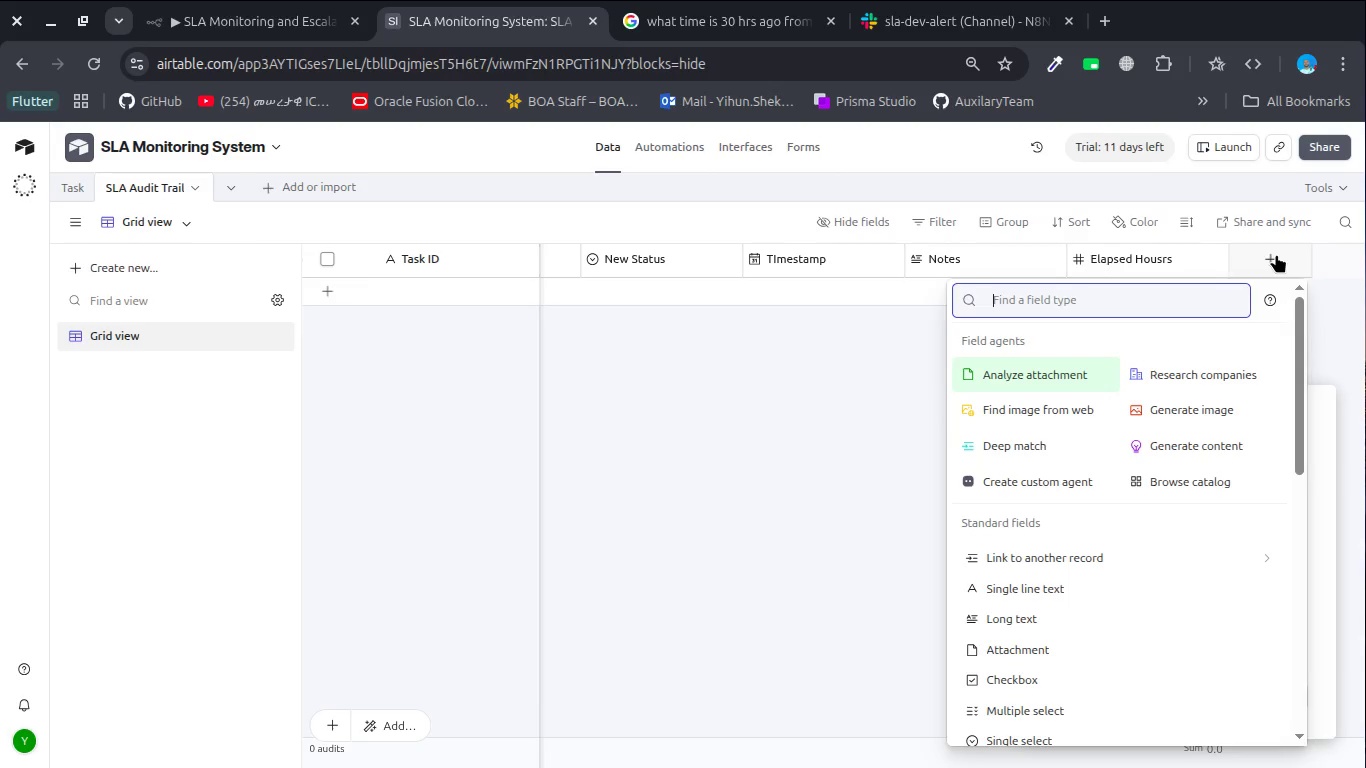 
type(num)
 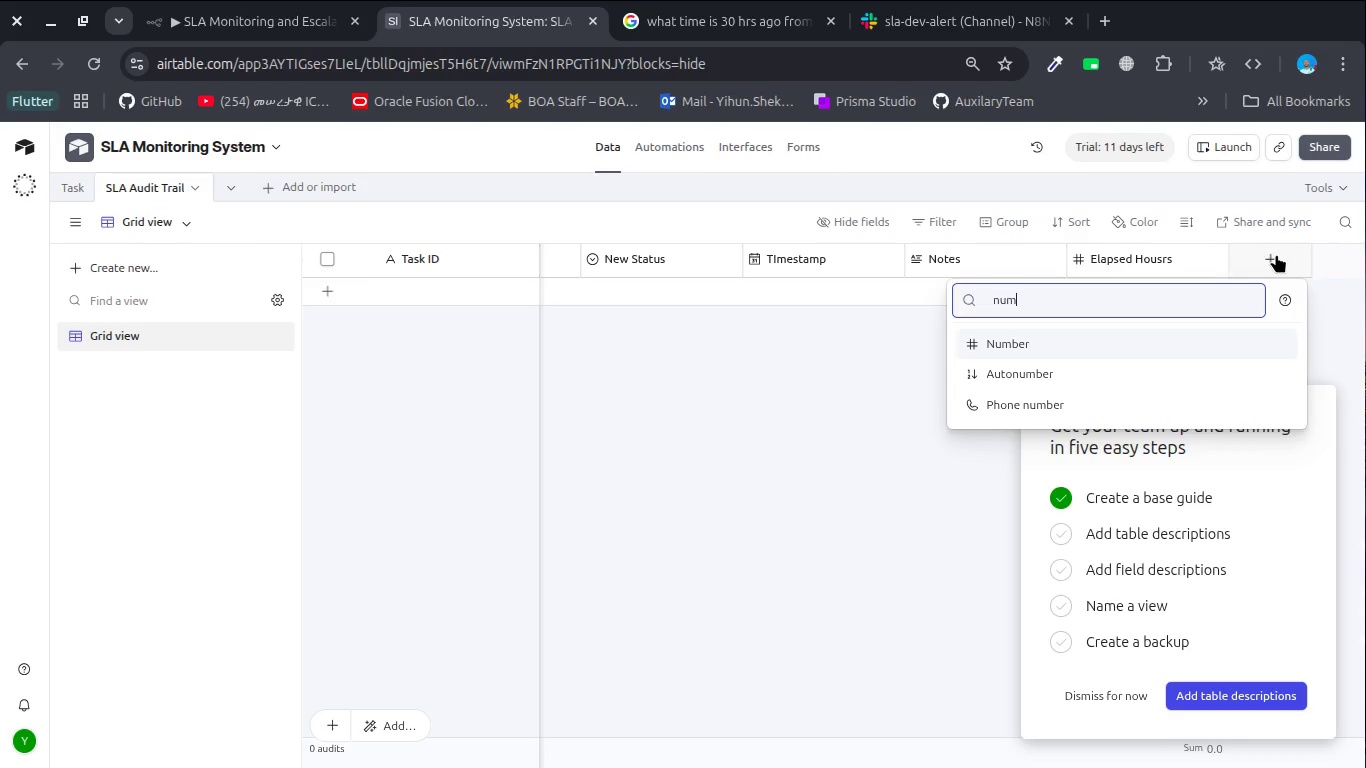 
key(Enter)
 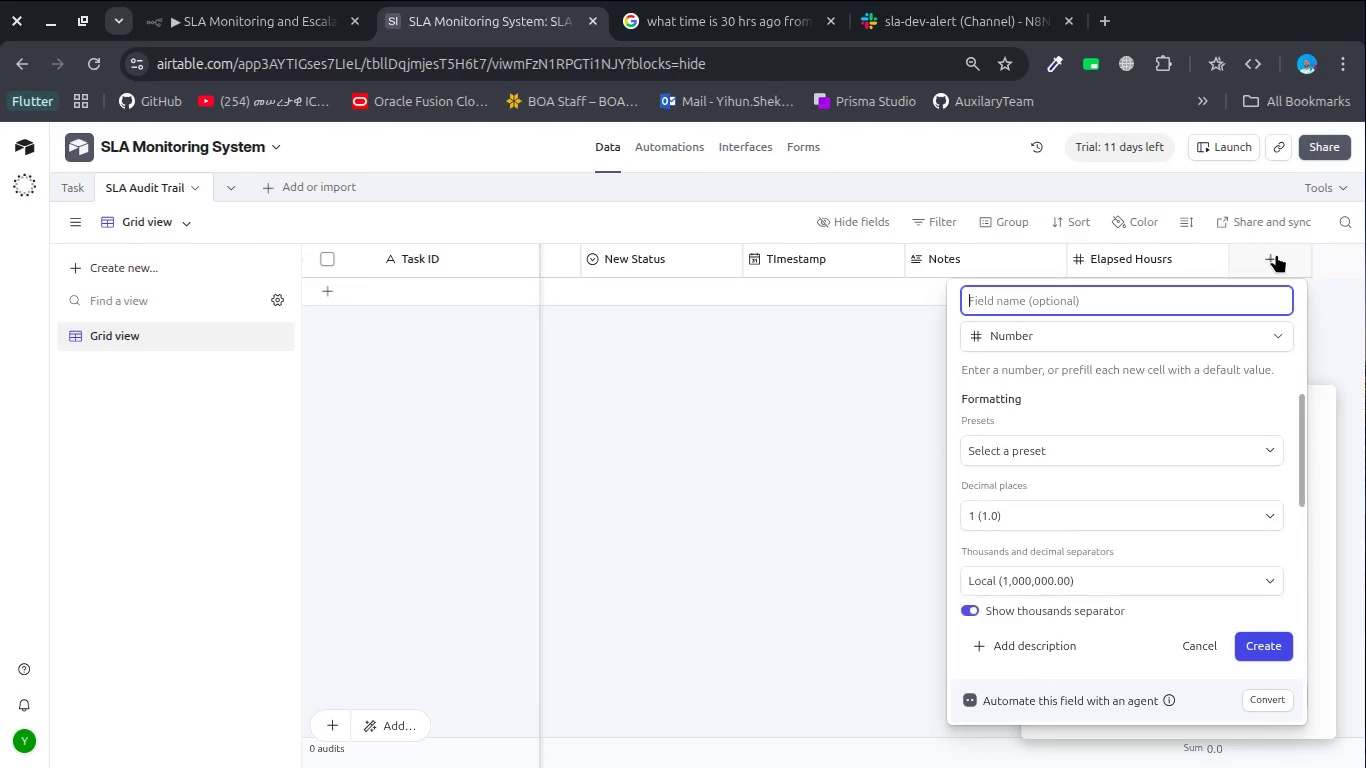 
key(Control+V)
 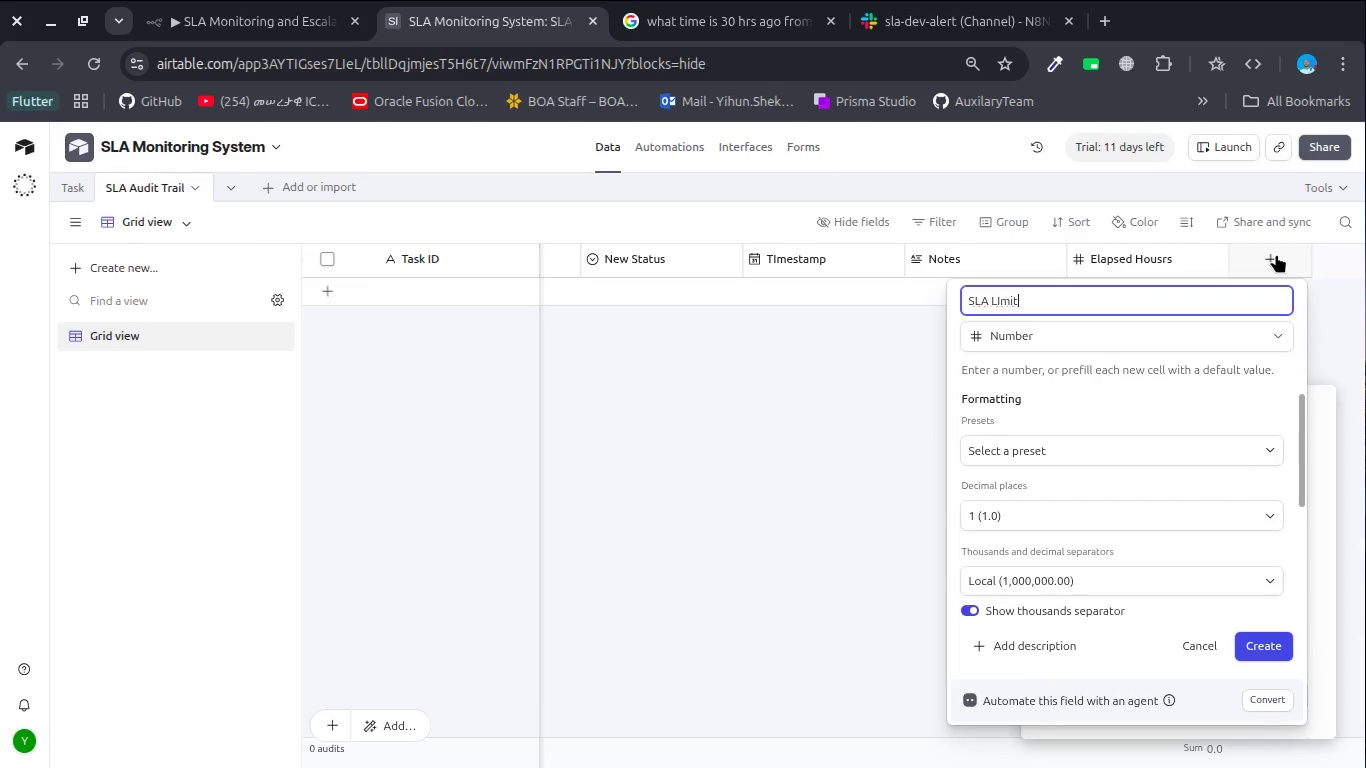 
key(Backspace)
key(Backspace)
key(Backspace)
key(Backspace)
type(imit)
 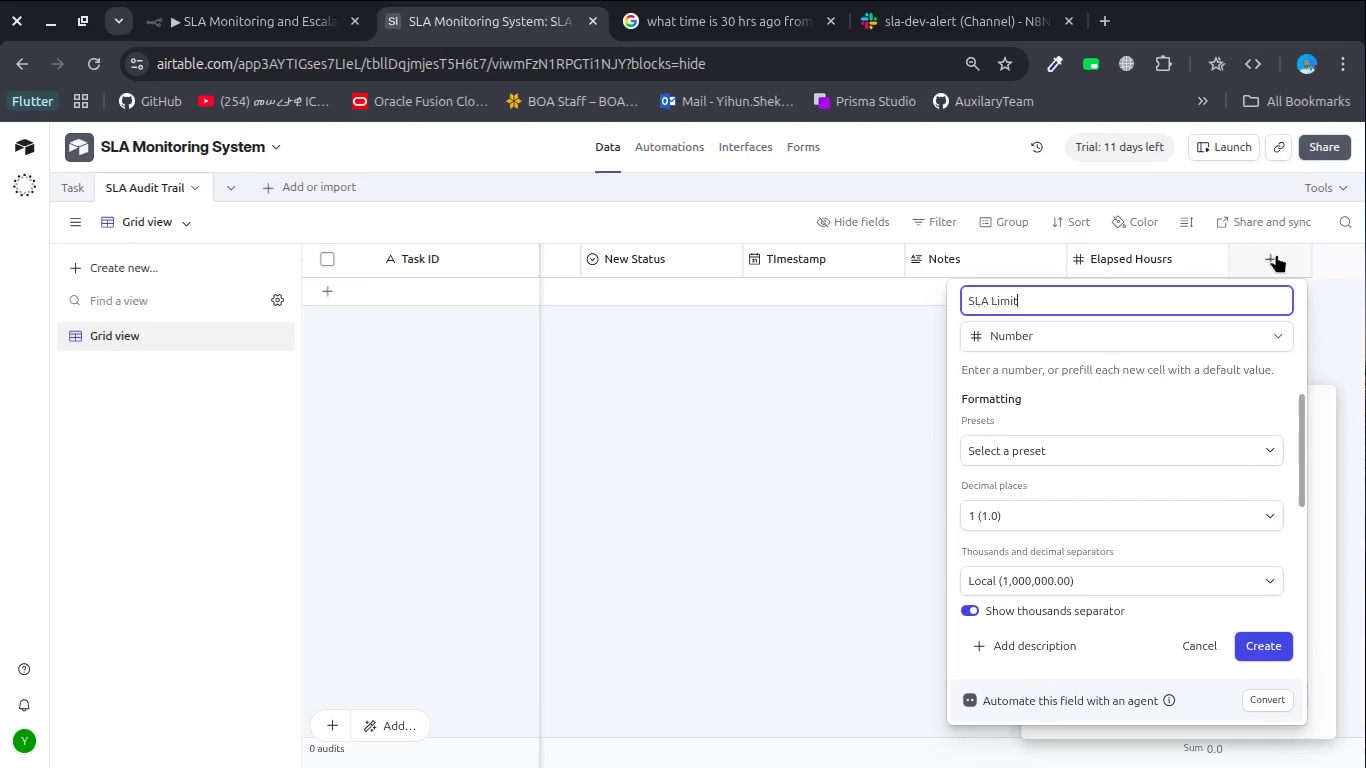 
key(Enter)
 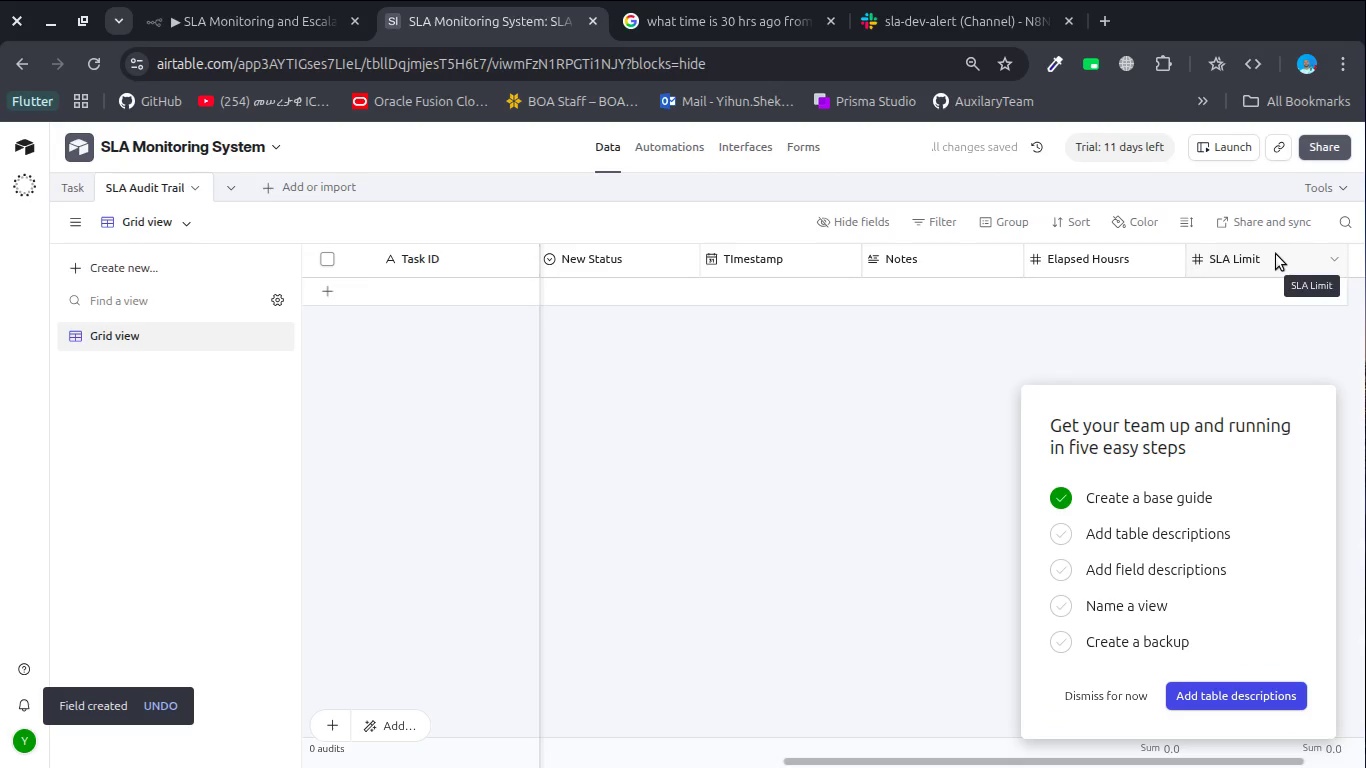 
wait(6.94)
 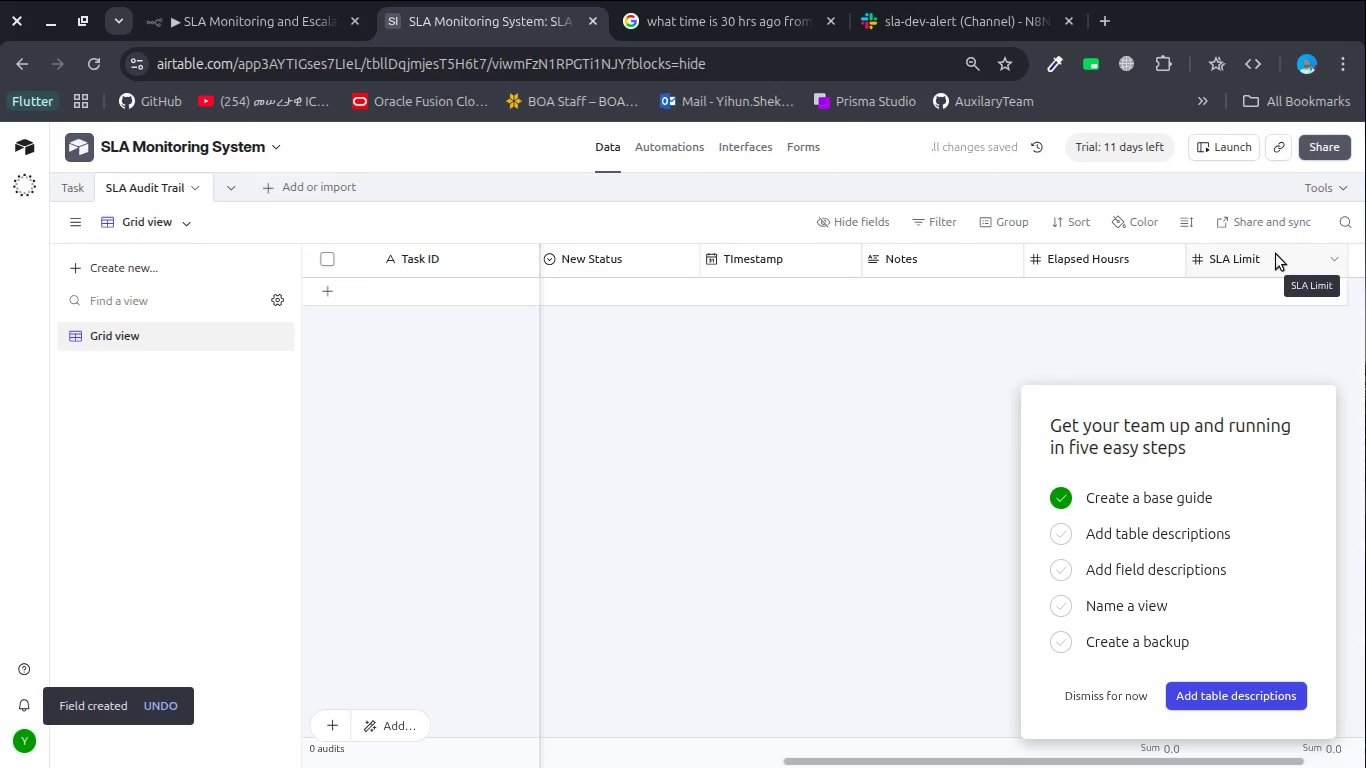 
scroll: coordinate [1328, 258], scroll_direction: down, amount: 6.0
 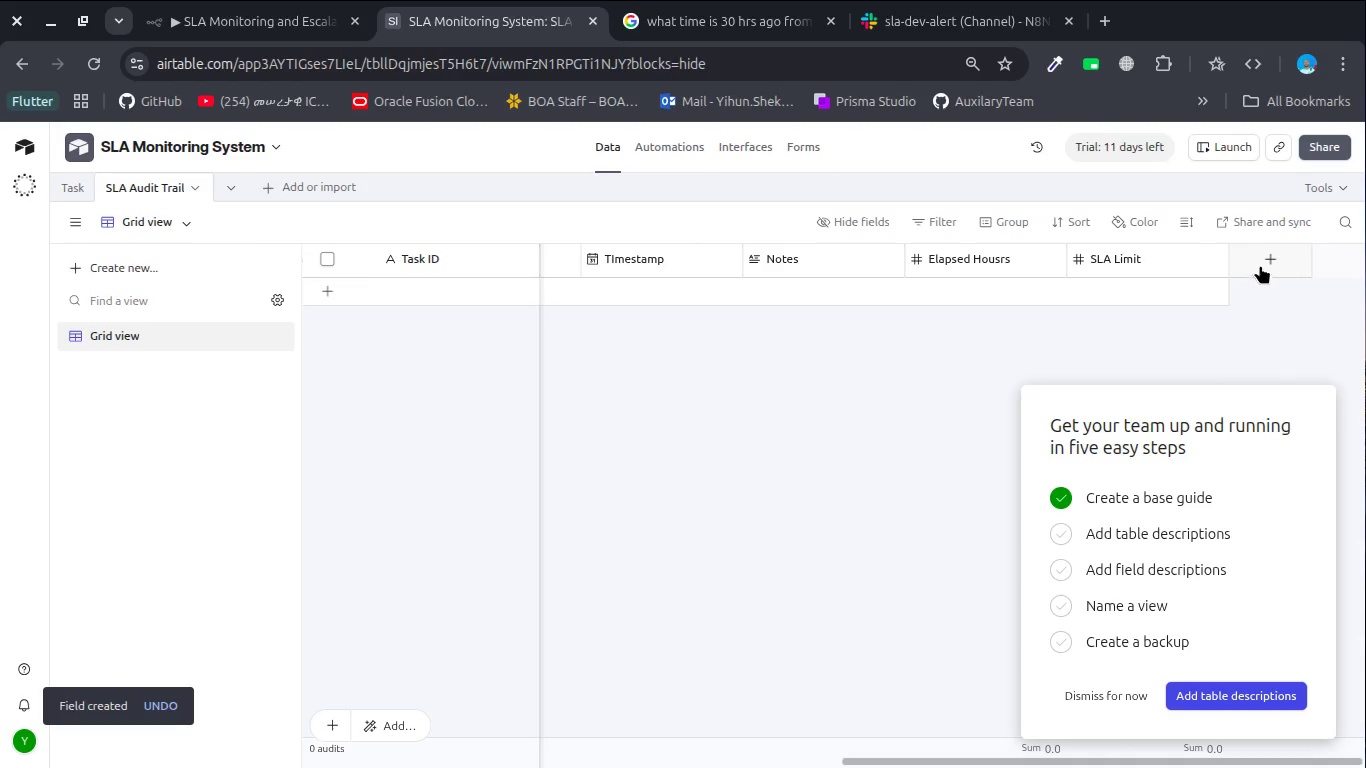 
left_click([1263, 260])
 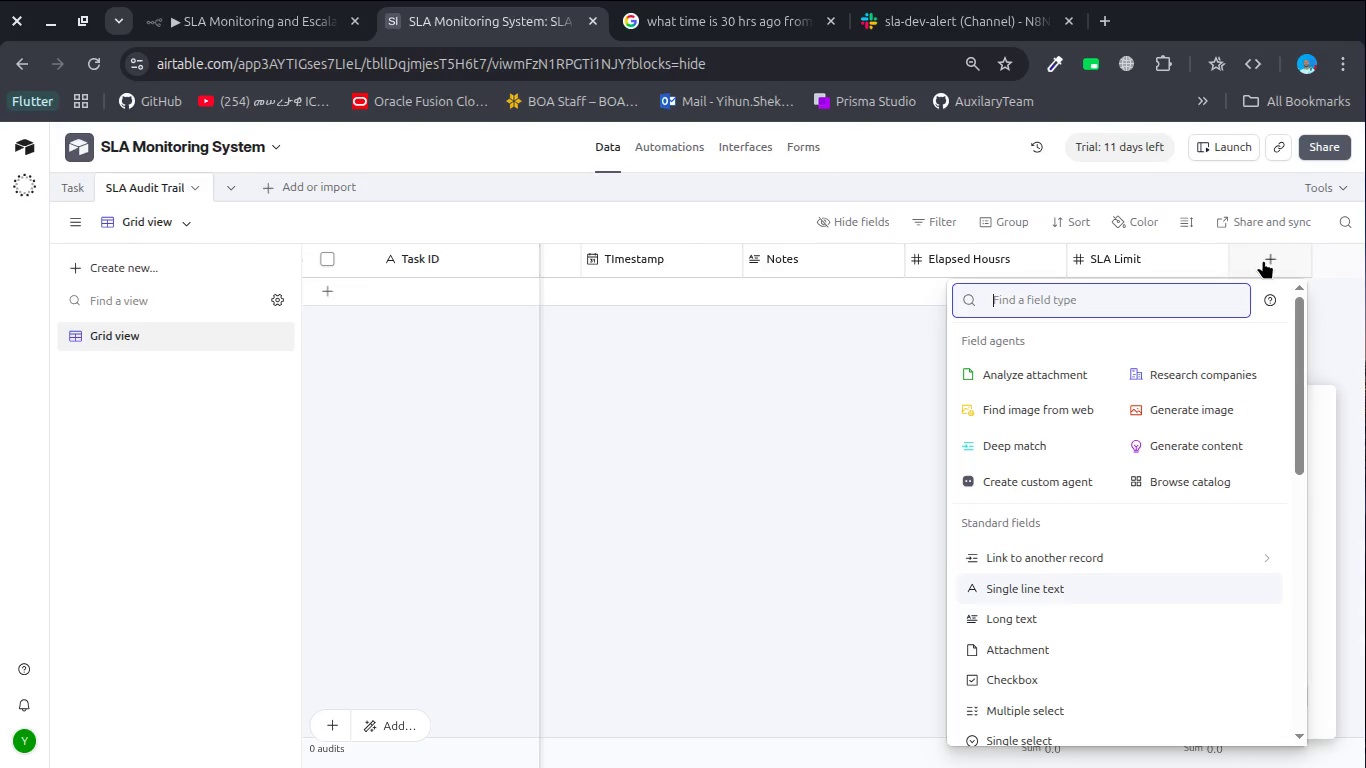 
wait(5.33)
 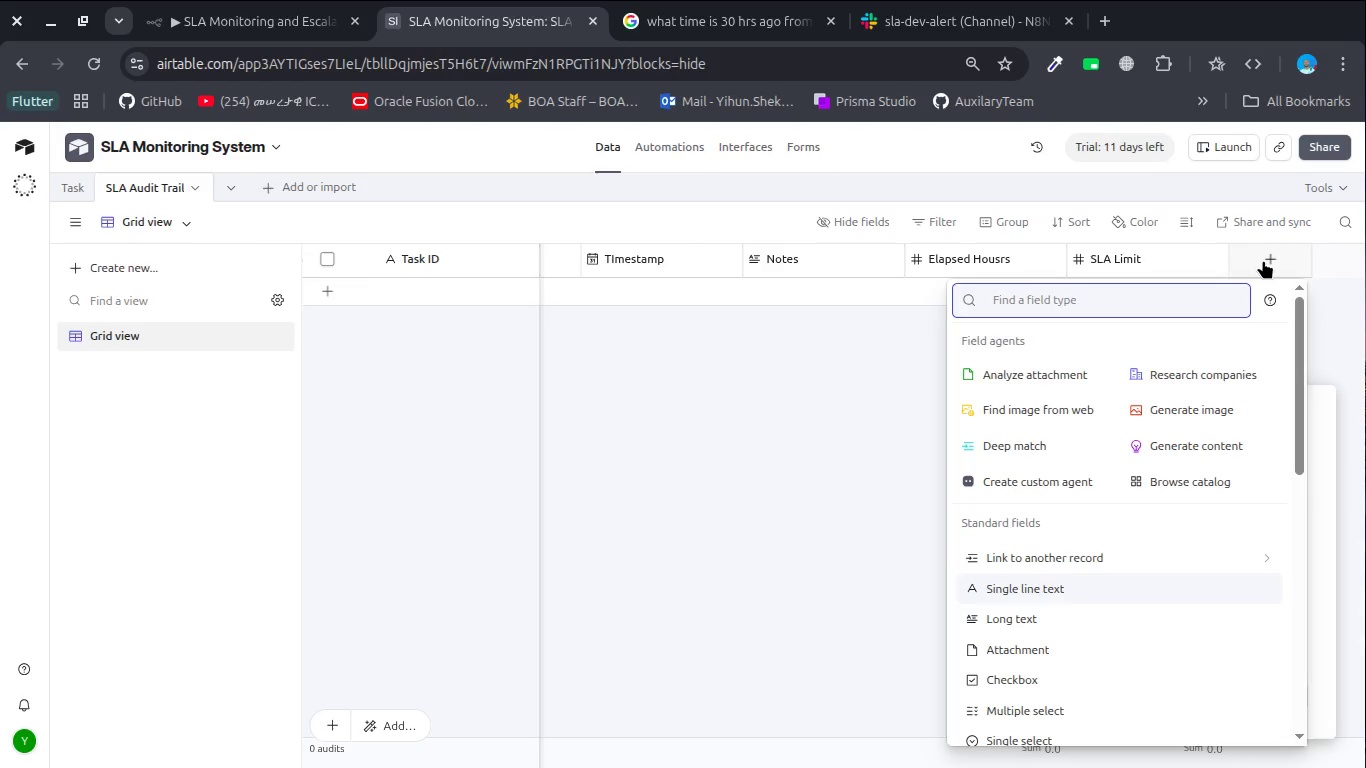 
hold_key(key=ShiftLeft, duration=3.53)
 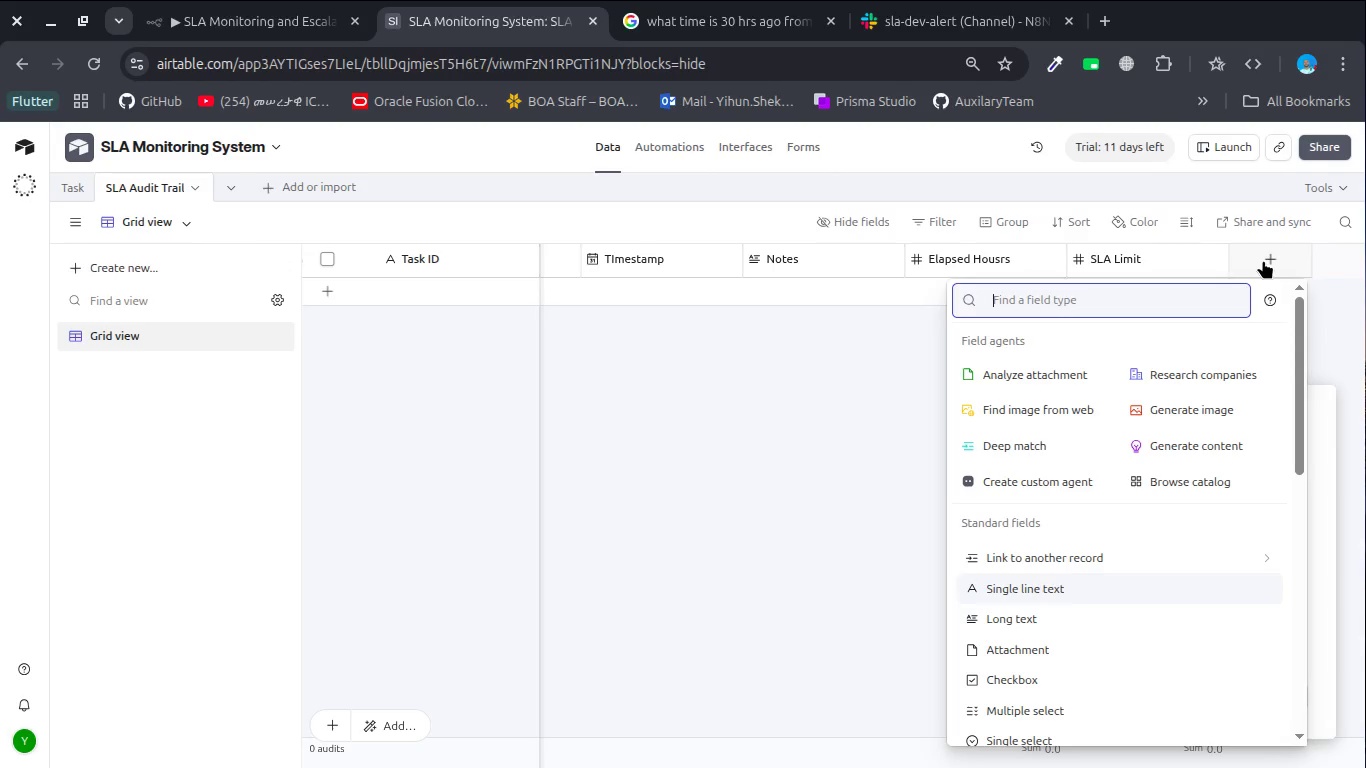 
key(Shift+C)
 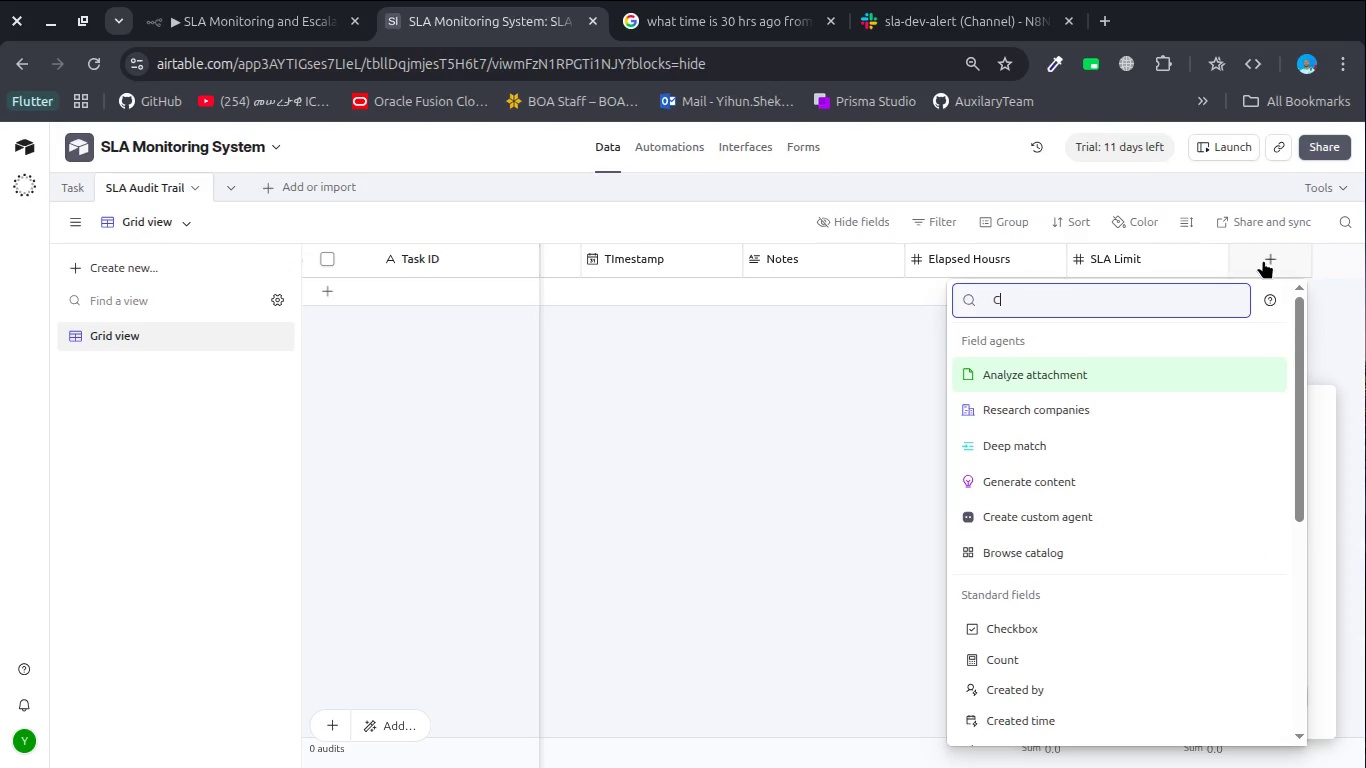 
key(Backspace)
 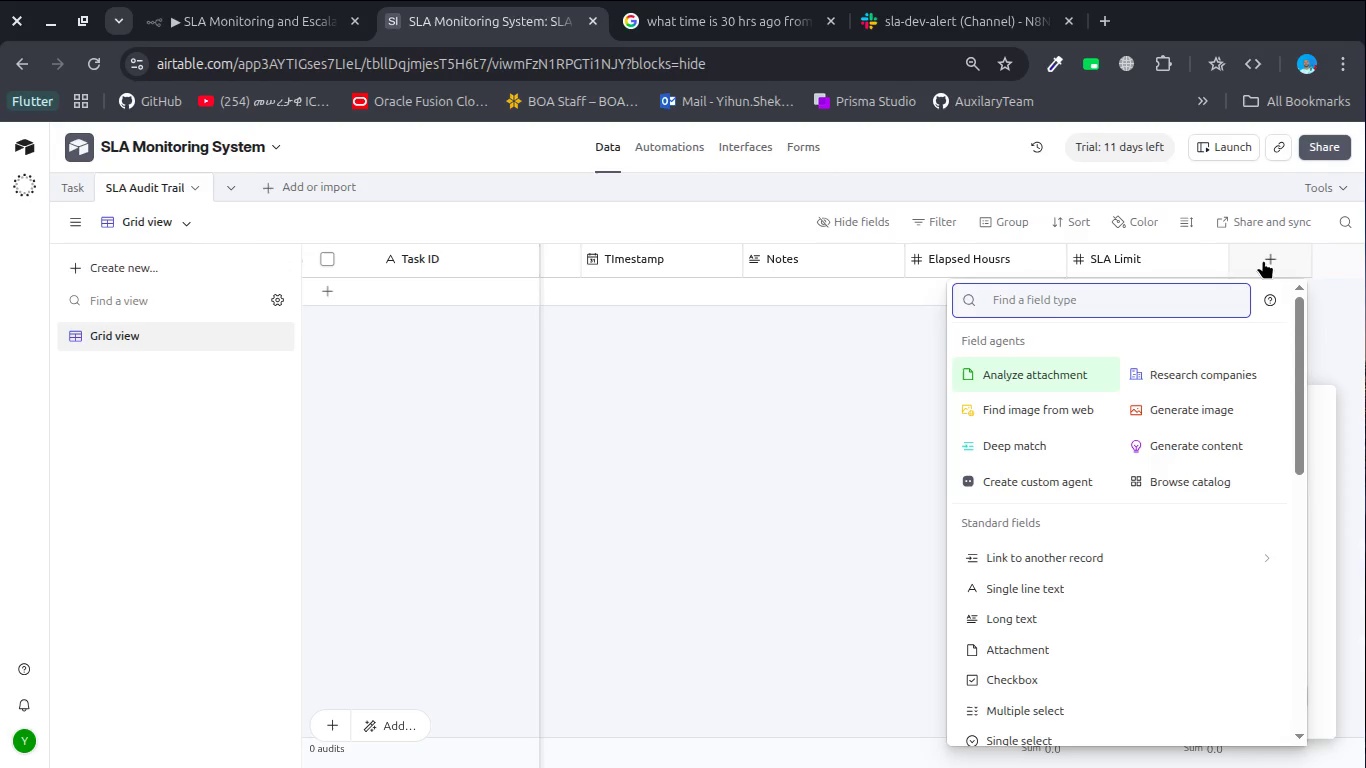 
wait(5.12)
 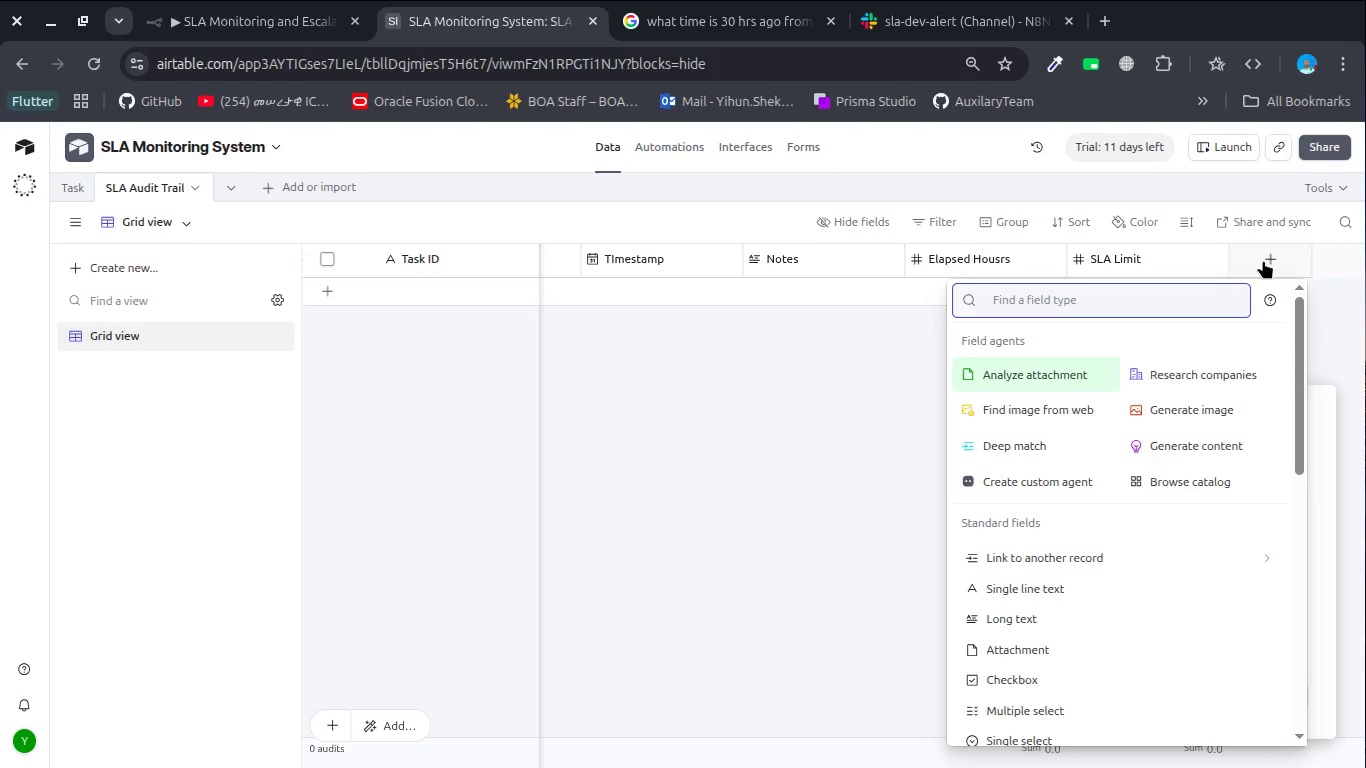 
type(sinf)
key(Backspace)
type(g)
 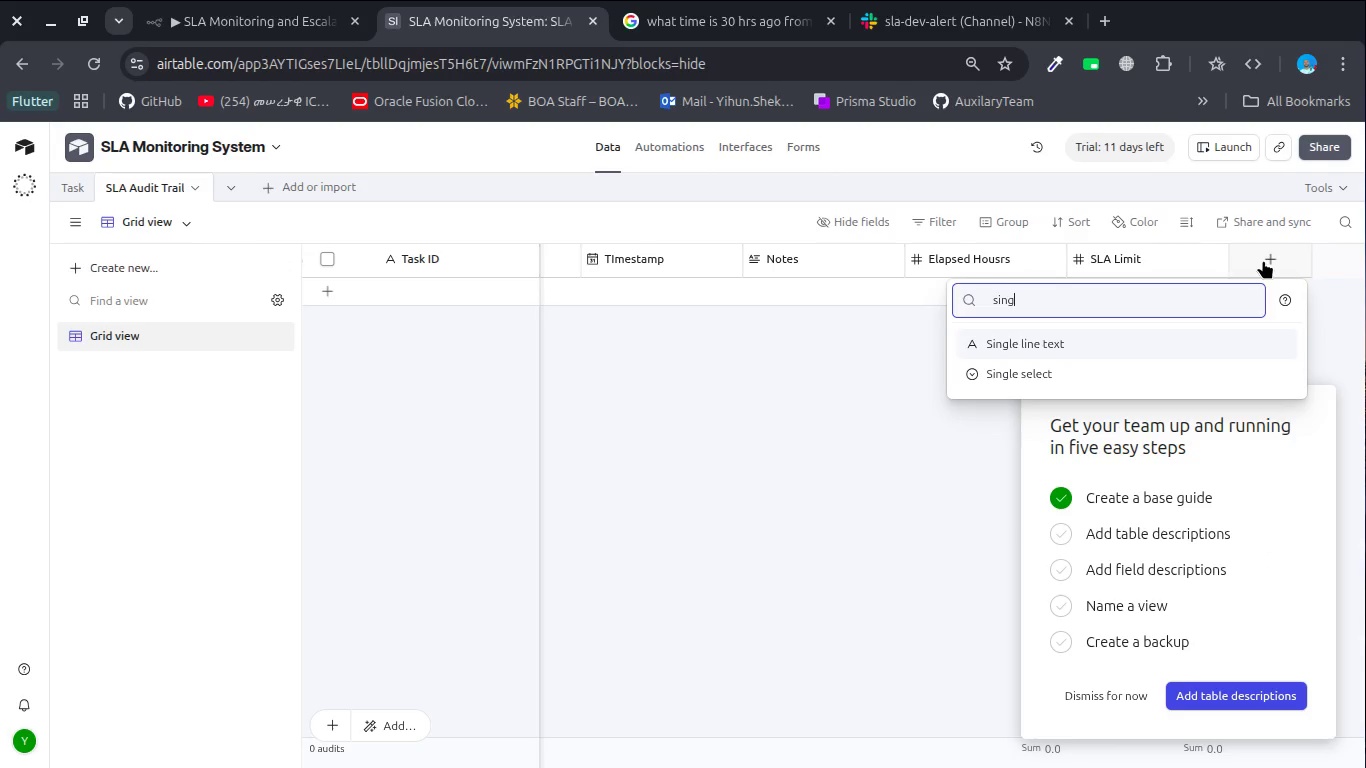 
key(ArrowDown)
 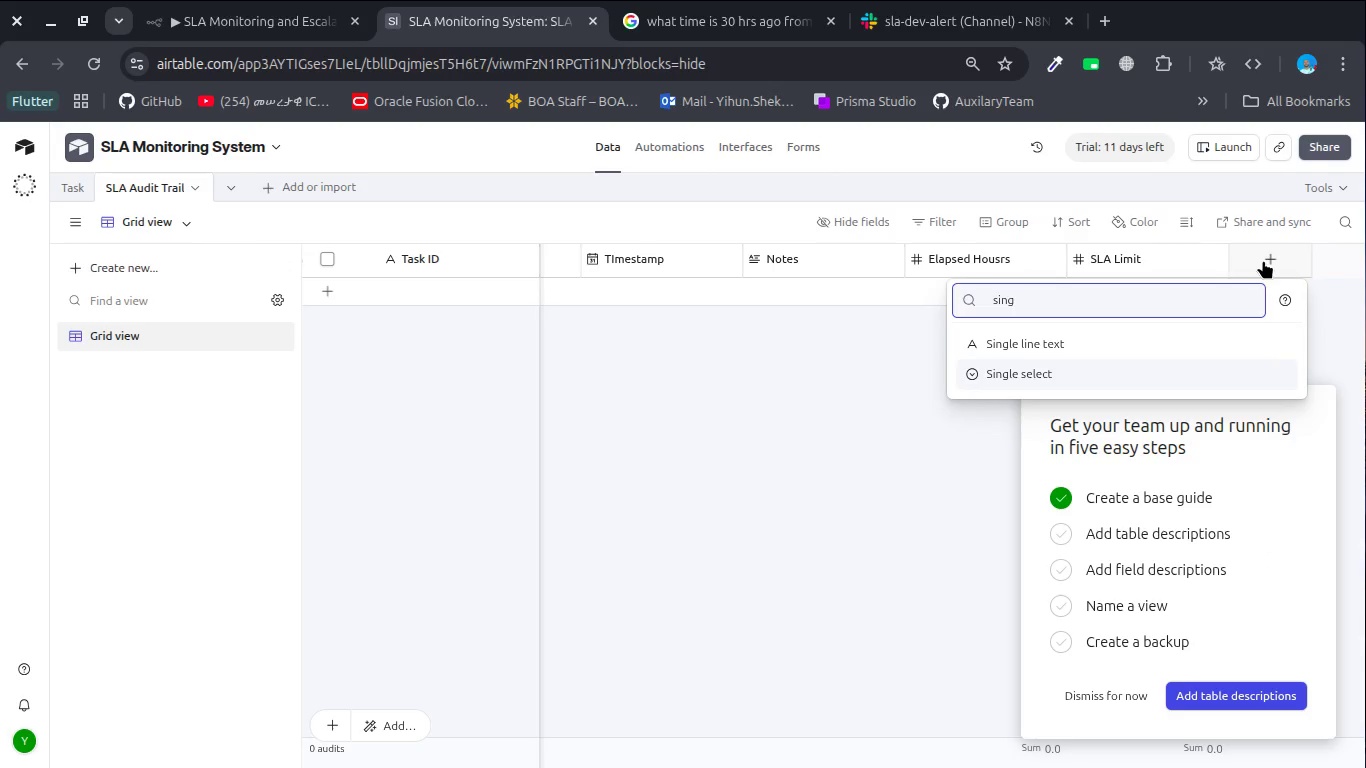 
key(Enter)
 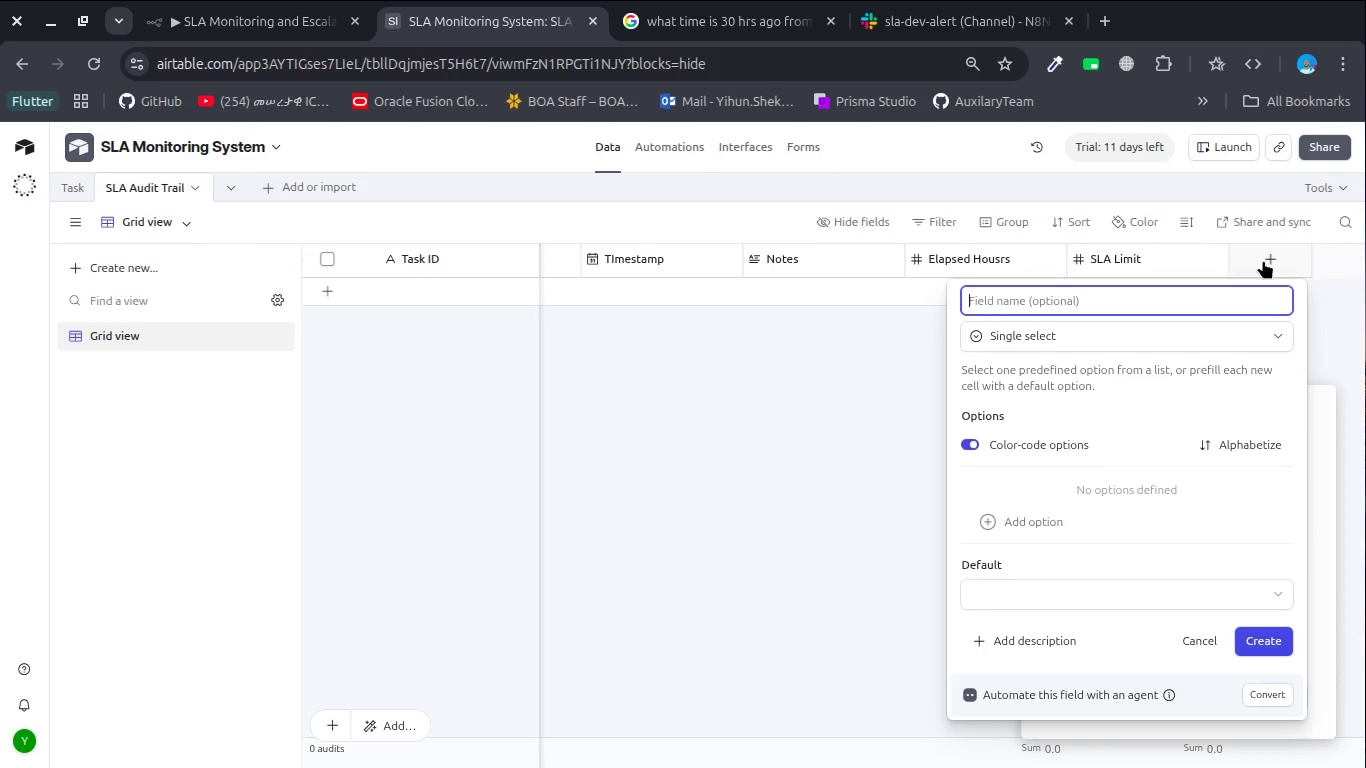 
type(Maba)
key(Backspace)
type(na)
key(Backspace)
key(Backspace)
key(Backspace)
type(nager Review Triggered)
key(Backspace)
key(Backspace)
type(d)
key(Backspace)
type(ed)
 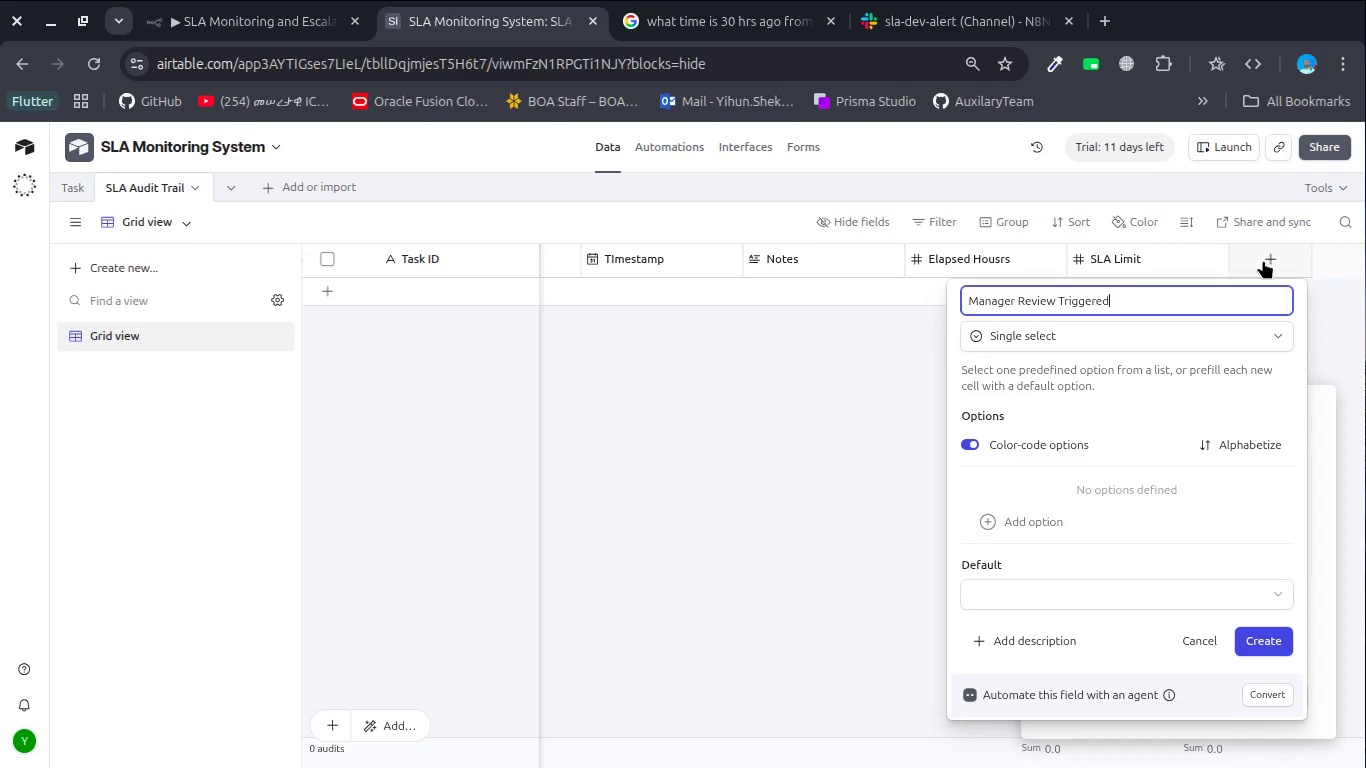 
left_click([1032, 520])
 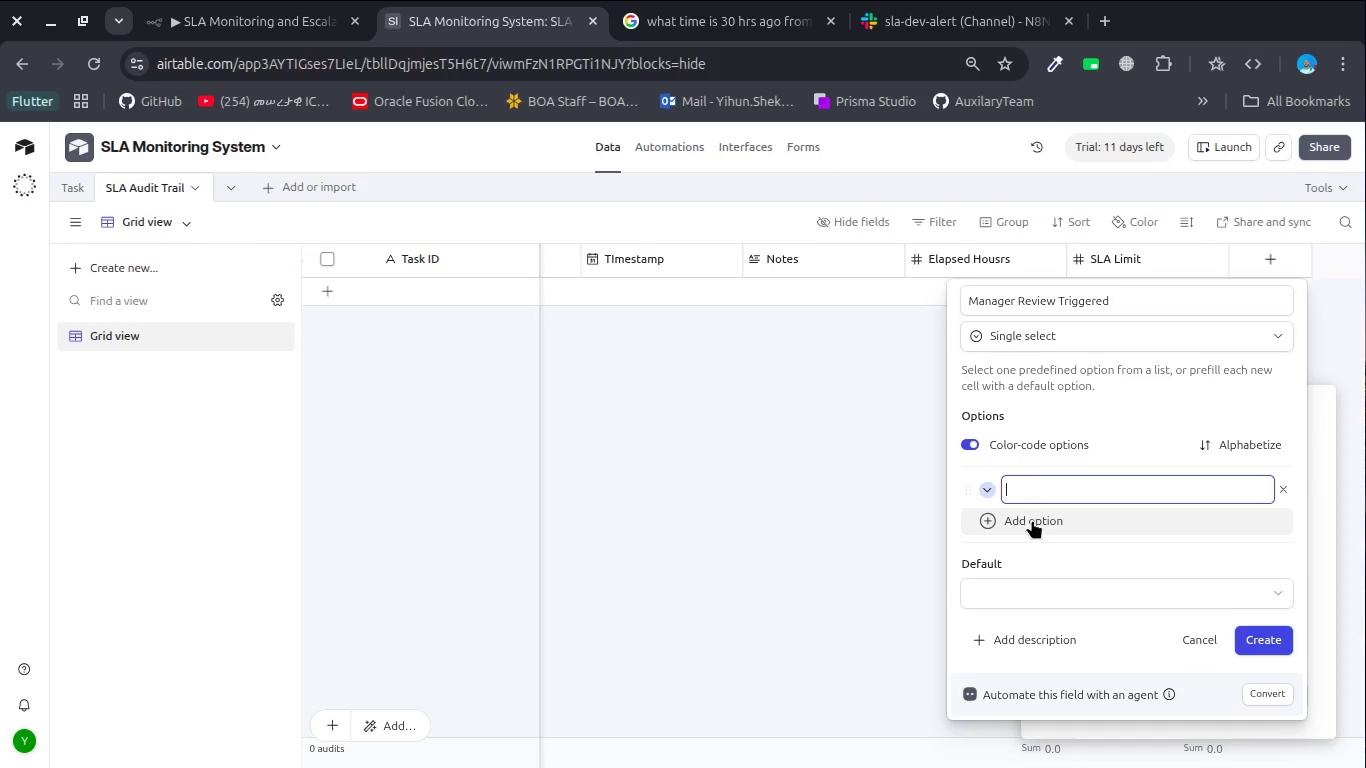 
type(True)
 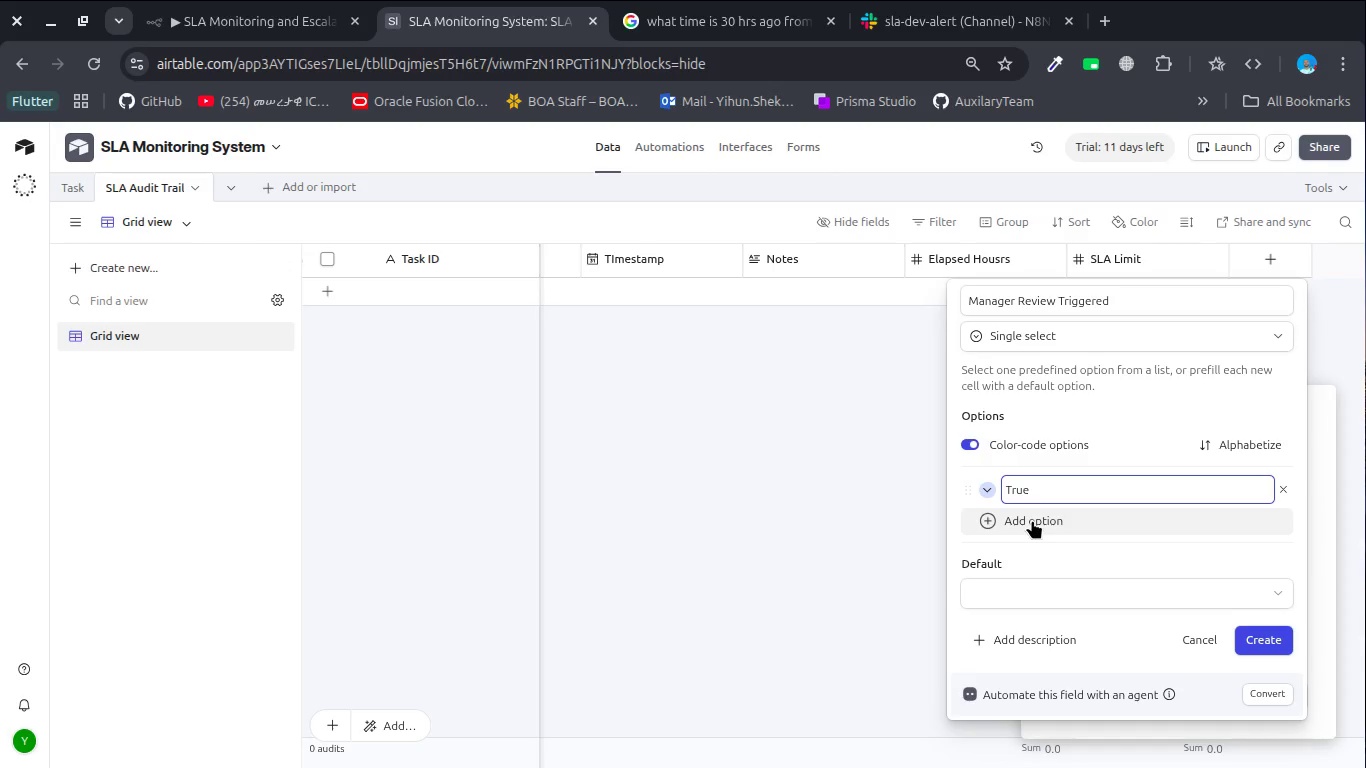 
left_click([1032, 520])
 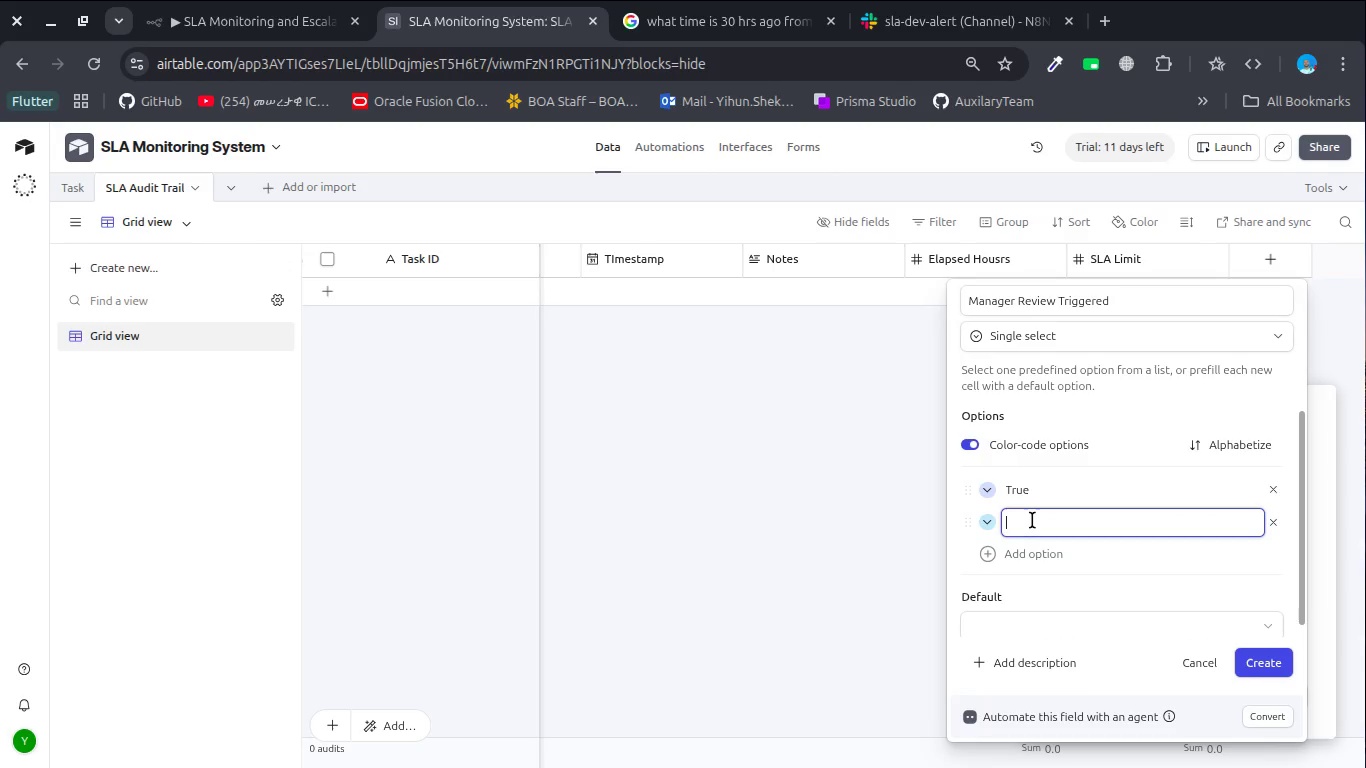 
hold_key(key=ShiftLeft, duration=0.46)
 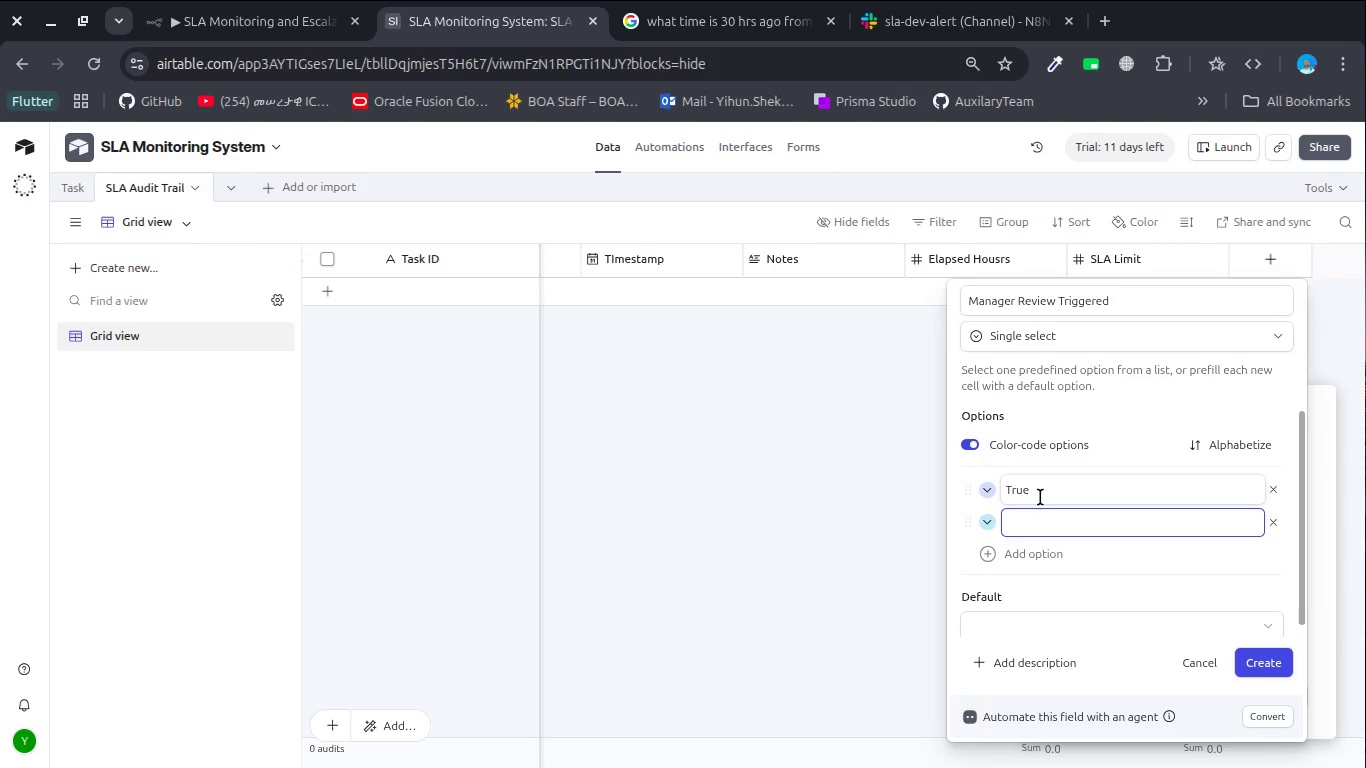 
double_click([1040, 497])
 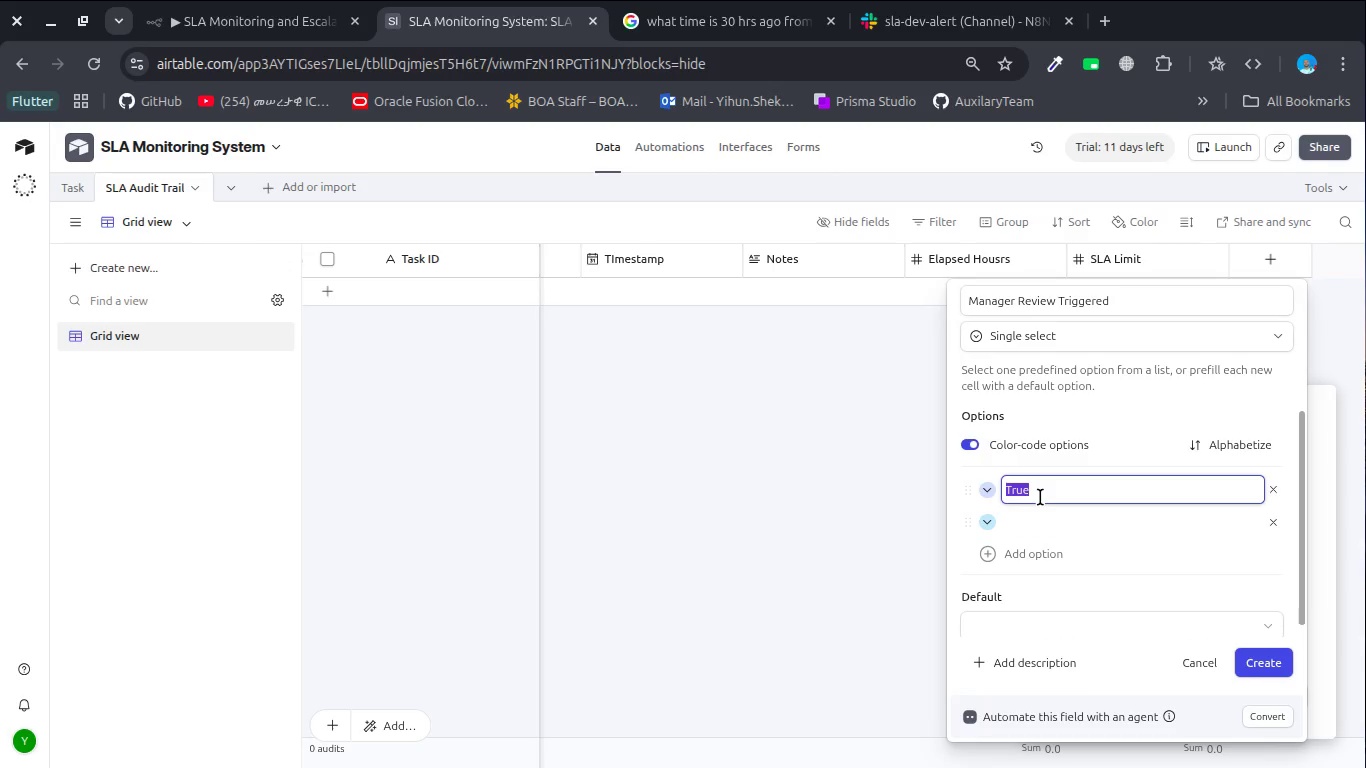 
triple_click([1040, 497])
 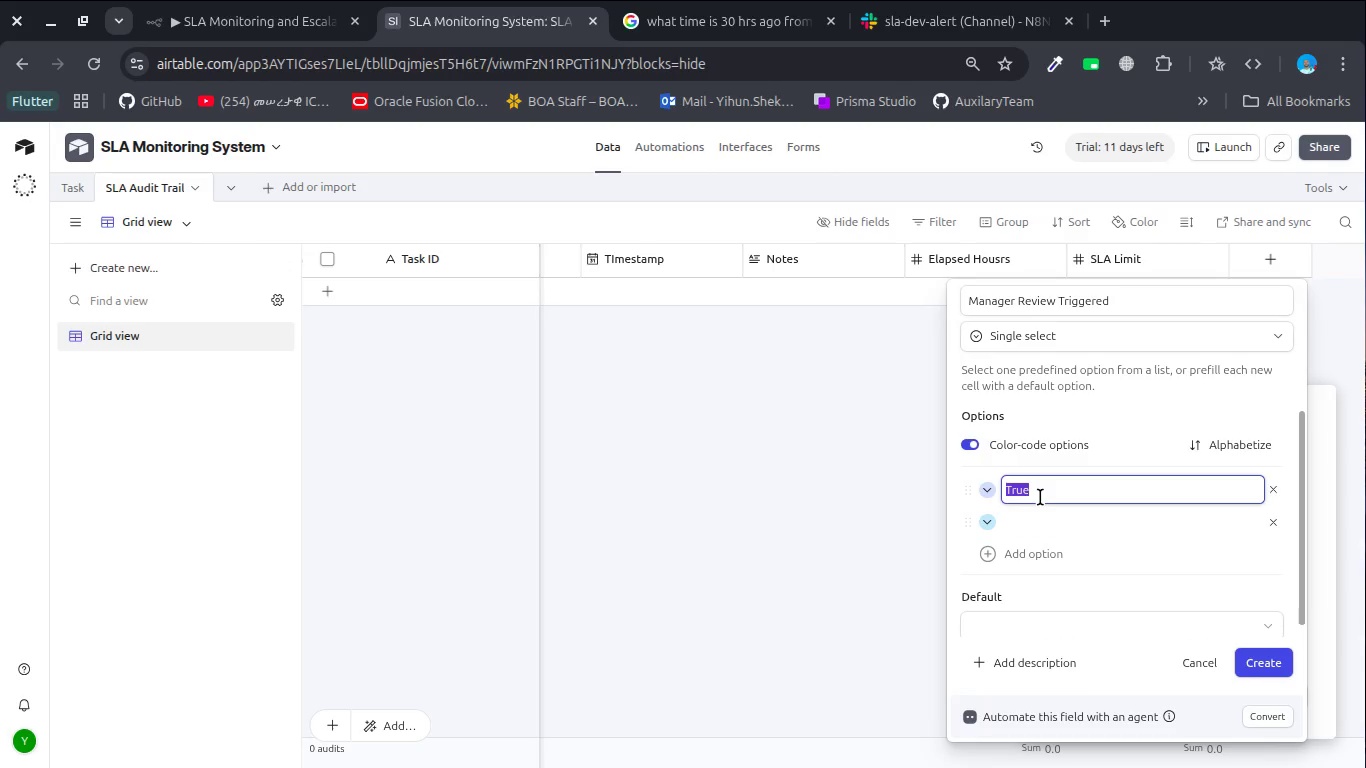 
type(true)
 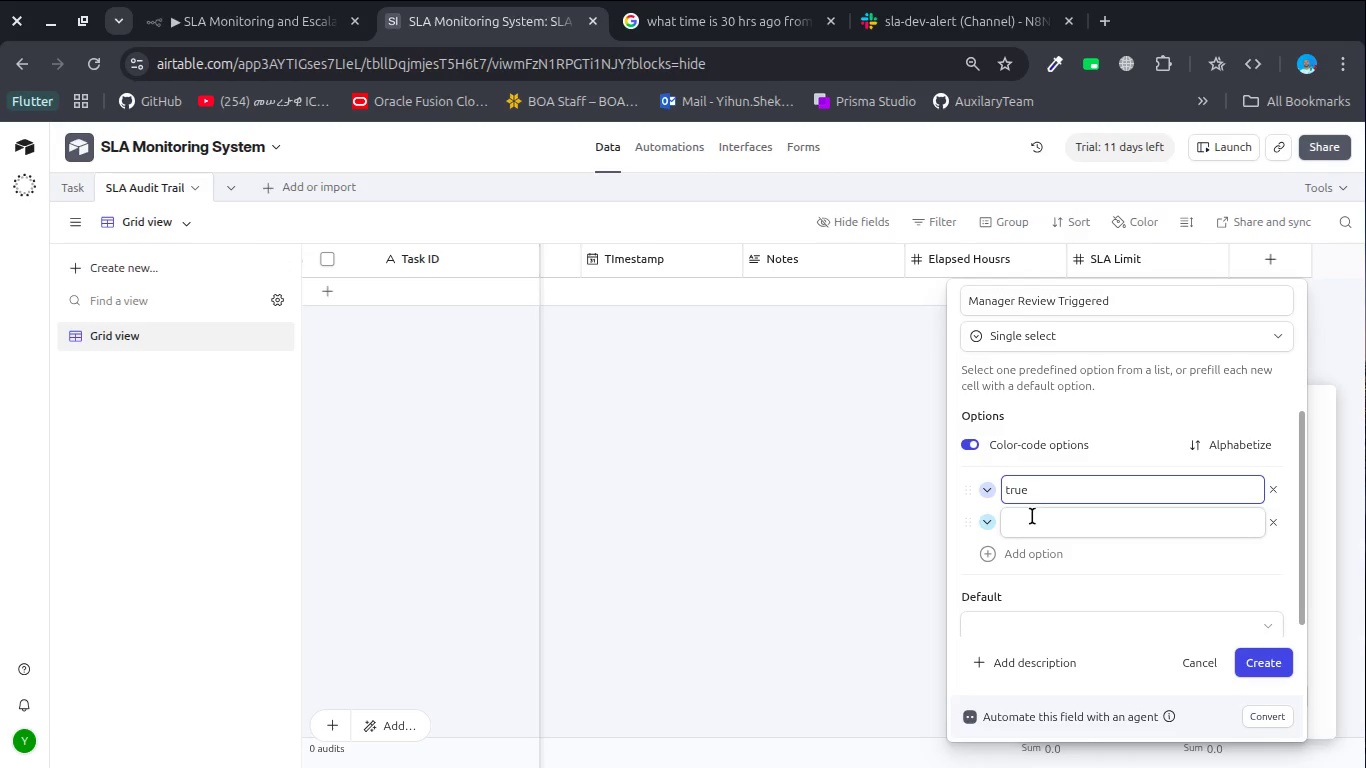 
left_click([1030, 523])
 